 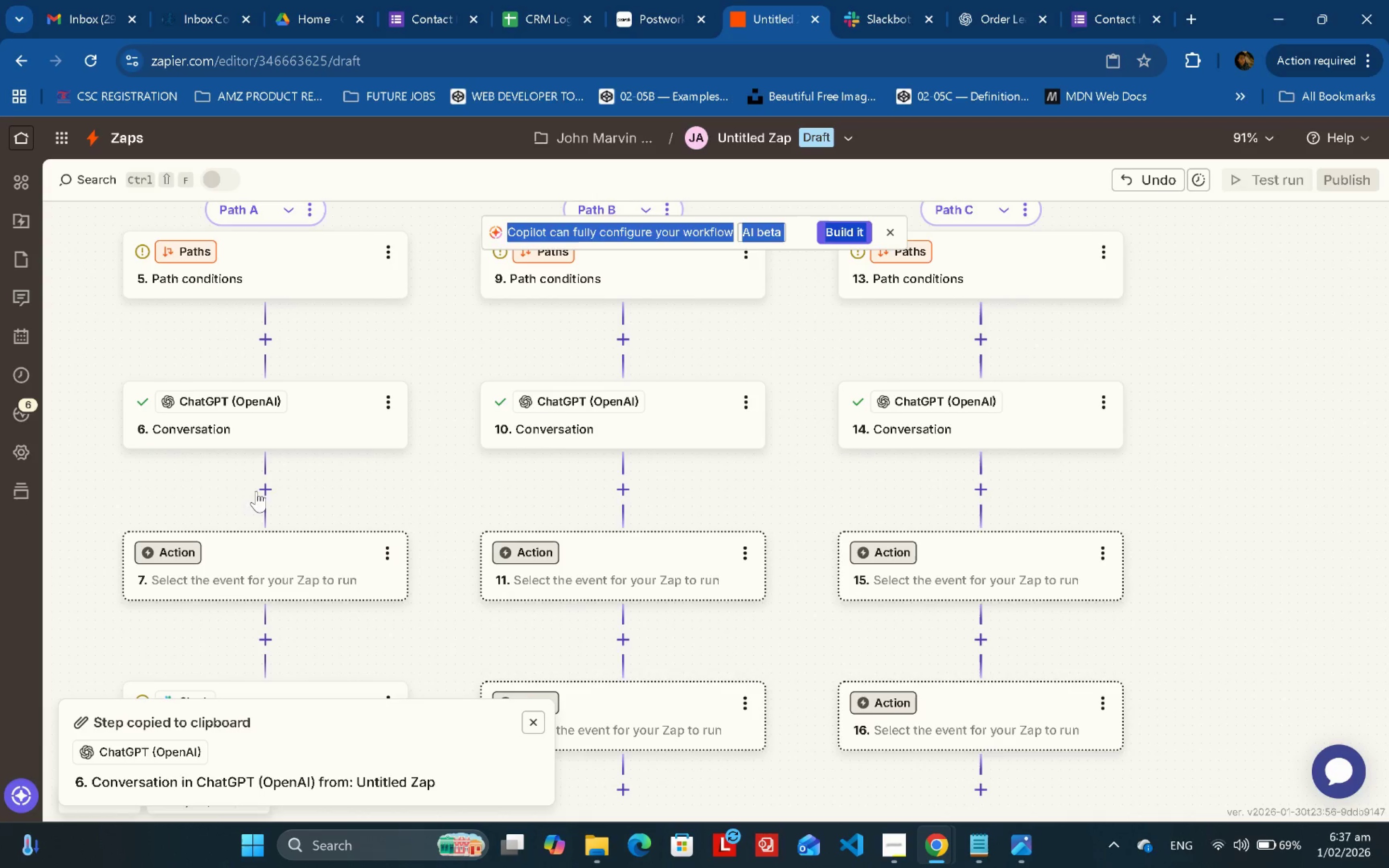 
left_click_drag(start_coordinate=[253, 489], to_coordinate=[621, 474])
 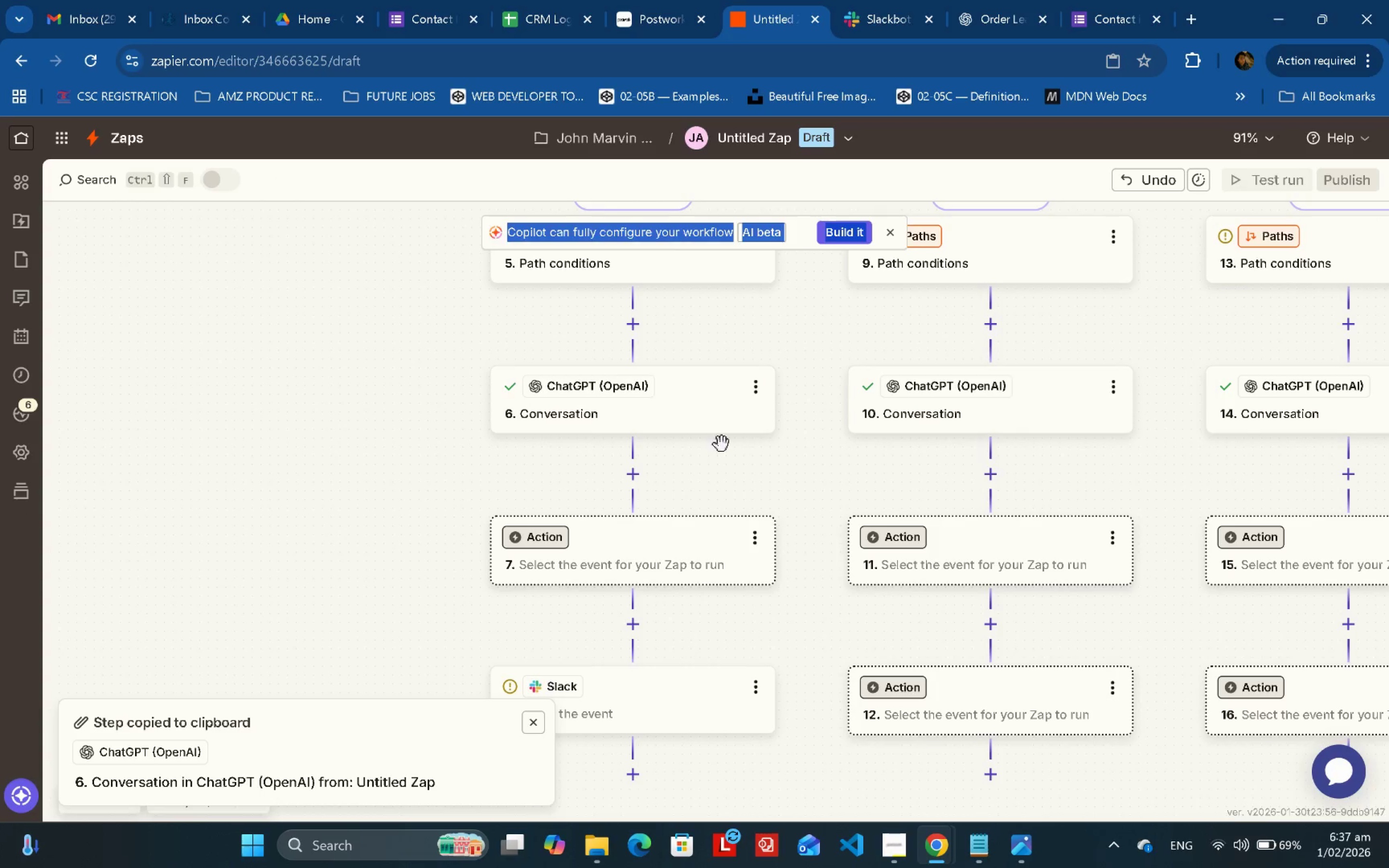 
left_click_drag(start_coordinate=[739, 488], to_coordinate=[649, 542])
 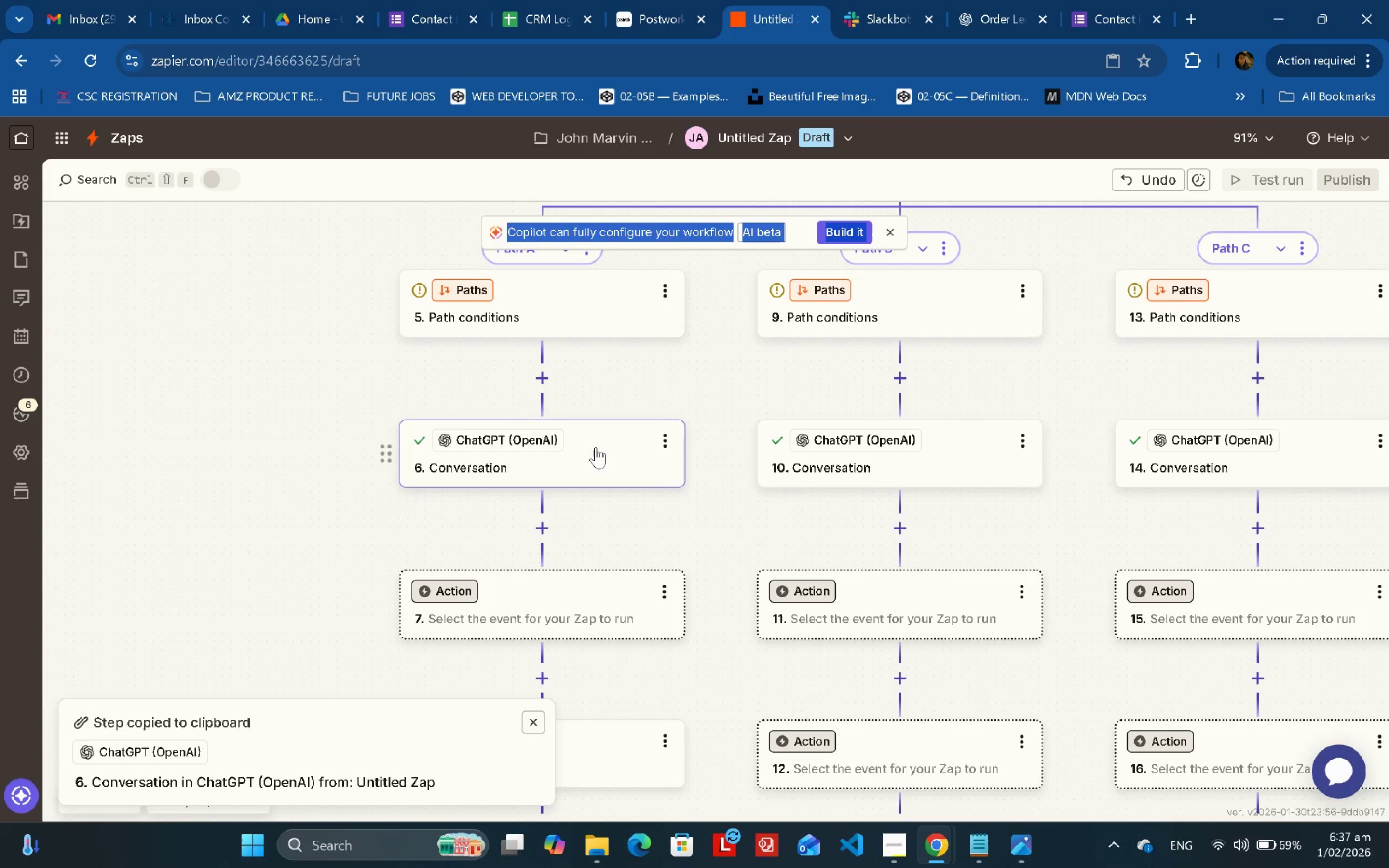 
double_click([596, 447])
 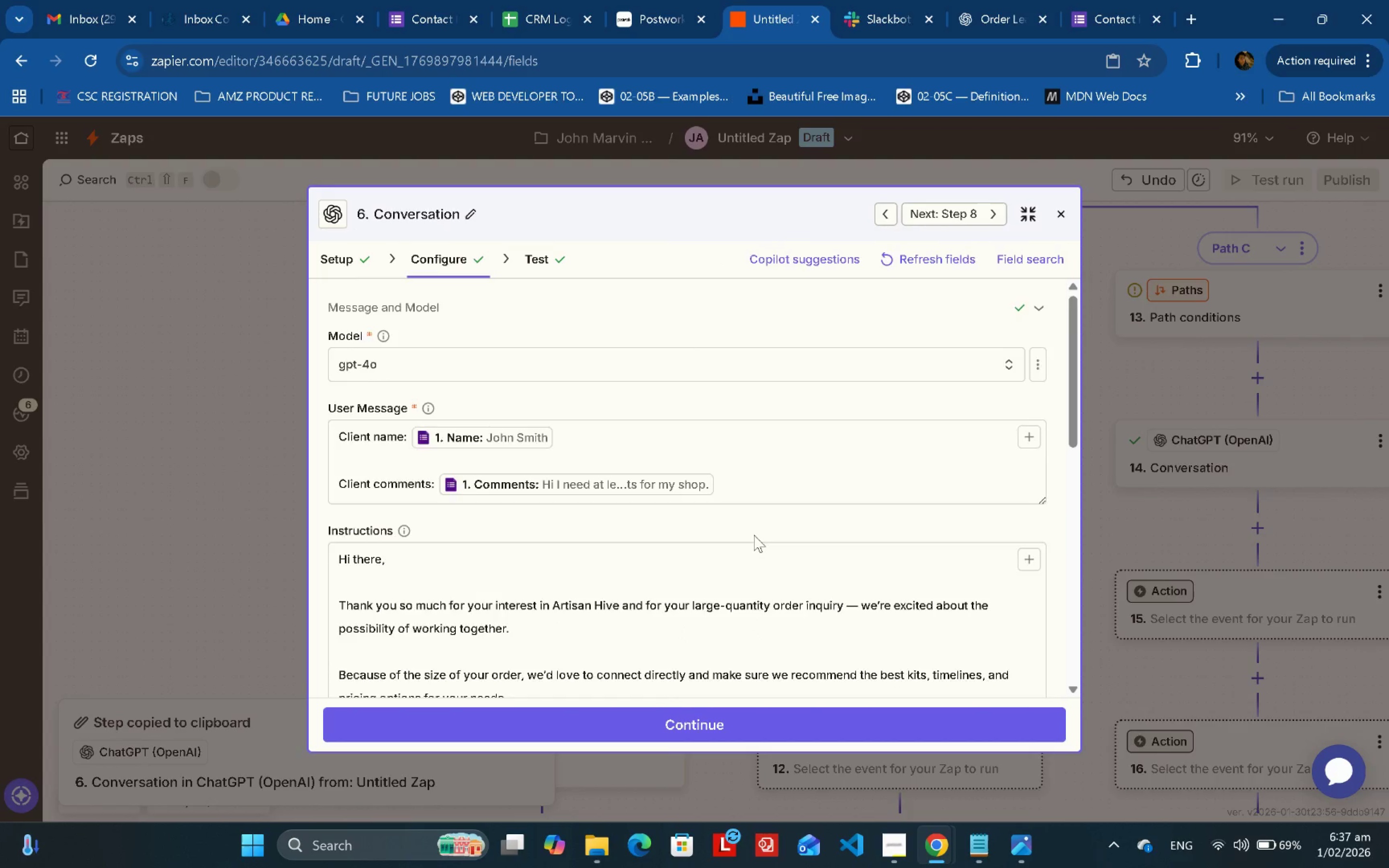 
scroll: coordinate [754, 535], scroll_direction: down, amount: 1.0
 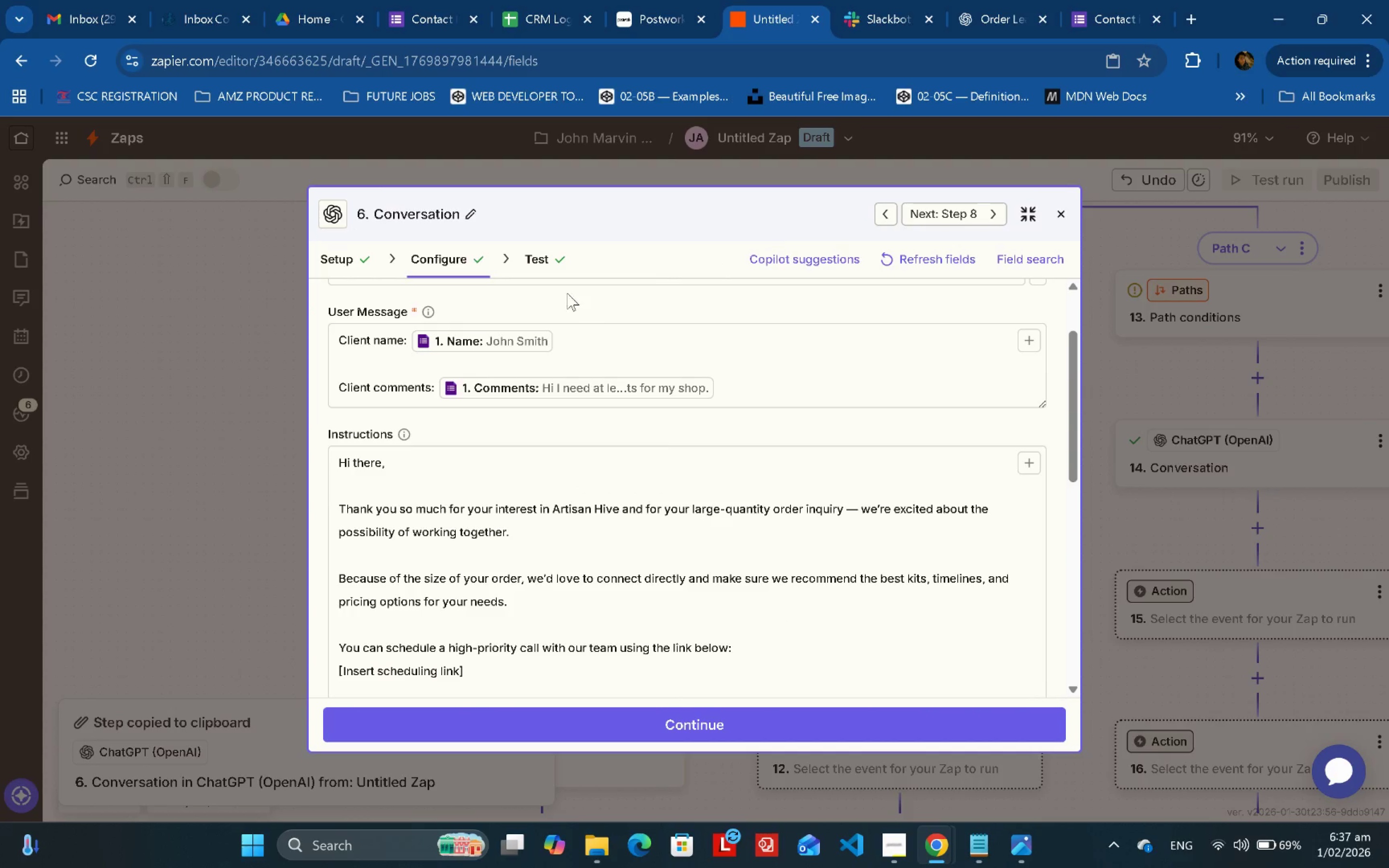 
left_click([177, 422])
 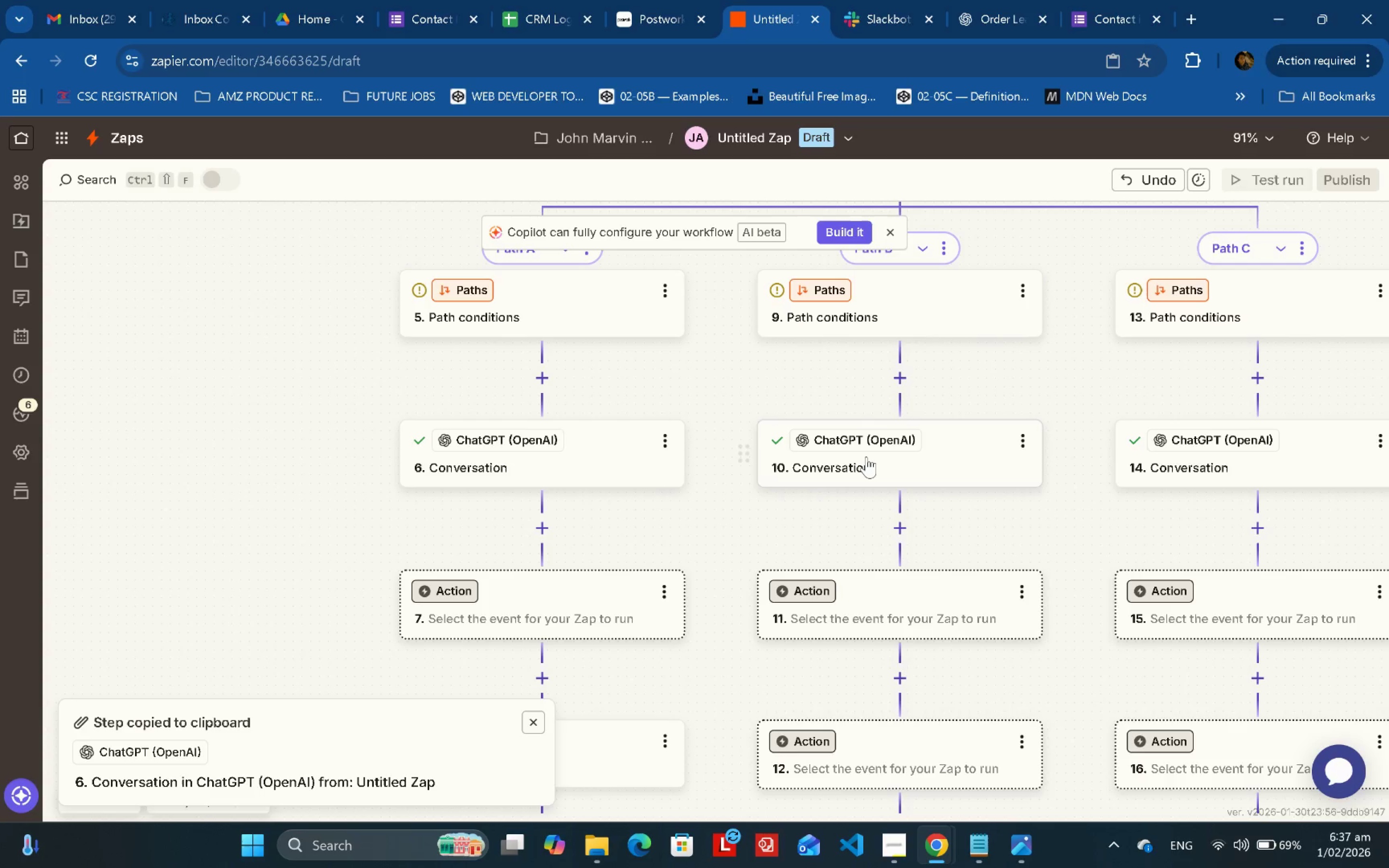 
double_click([865, 457])
 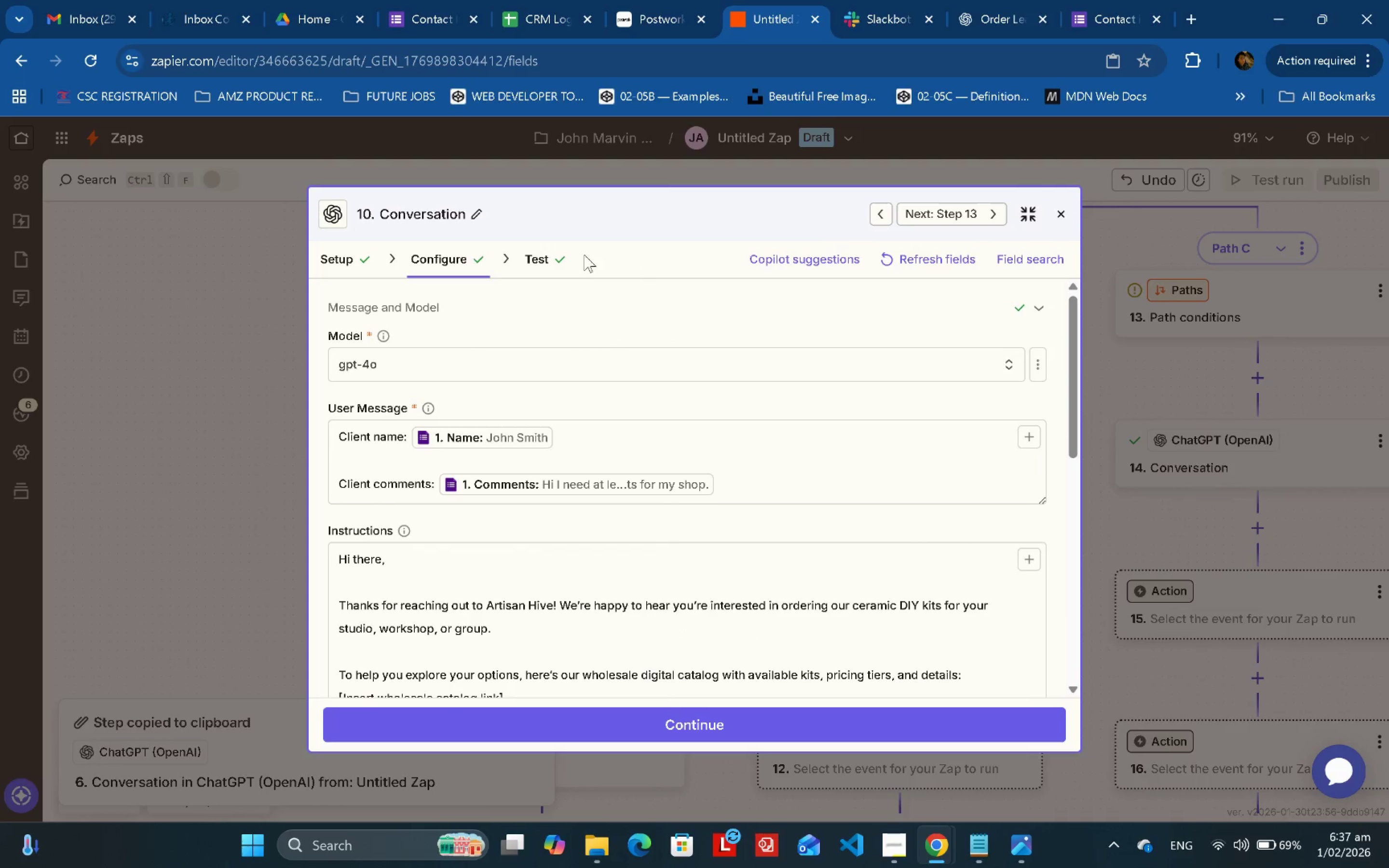 
left_click([572, 262])
 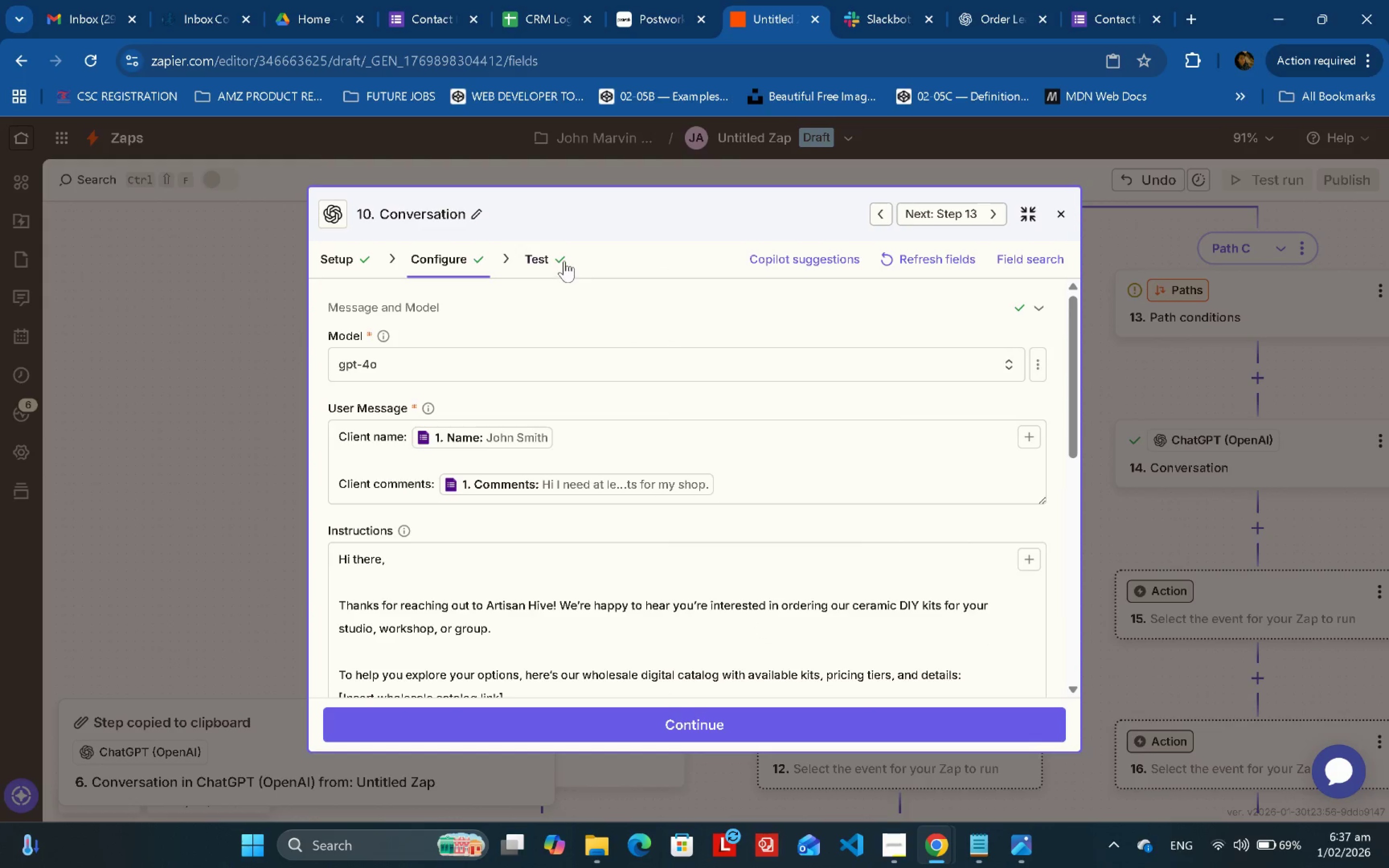 
left_click_drag(start_coordinate=[562, 261], to_coordinate=[559, 261])
 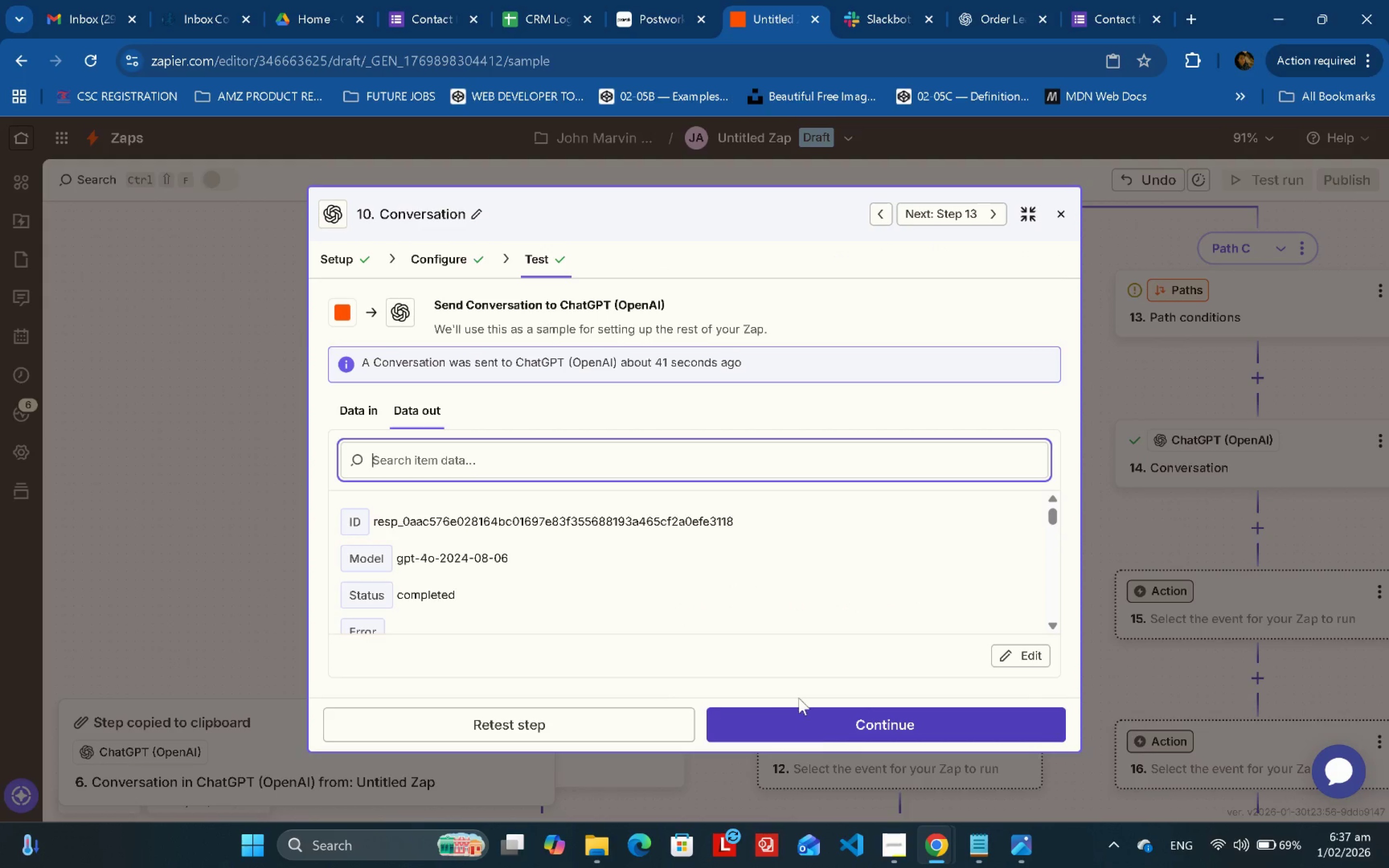 
scroll: coordinate [726, 603], scroll_direction: down, amount: 2.0
 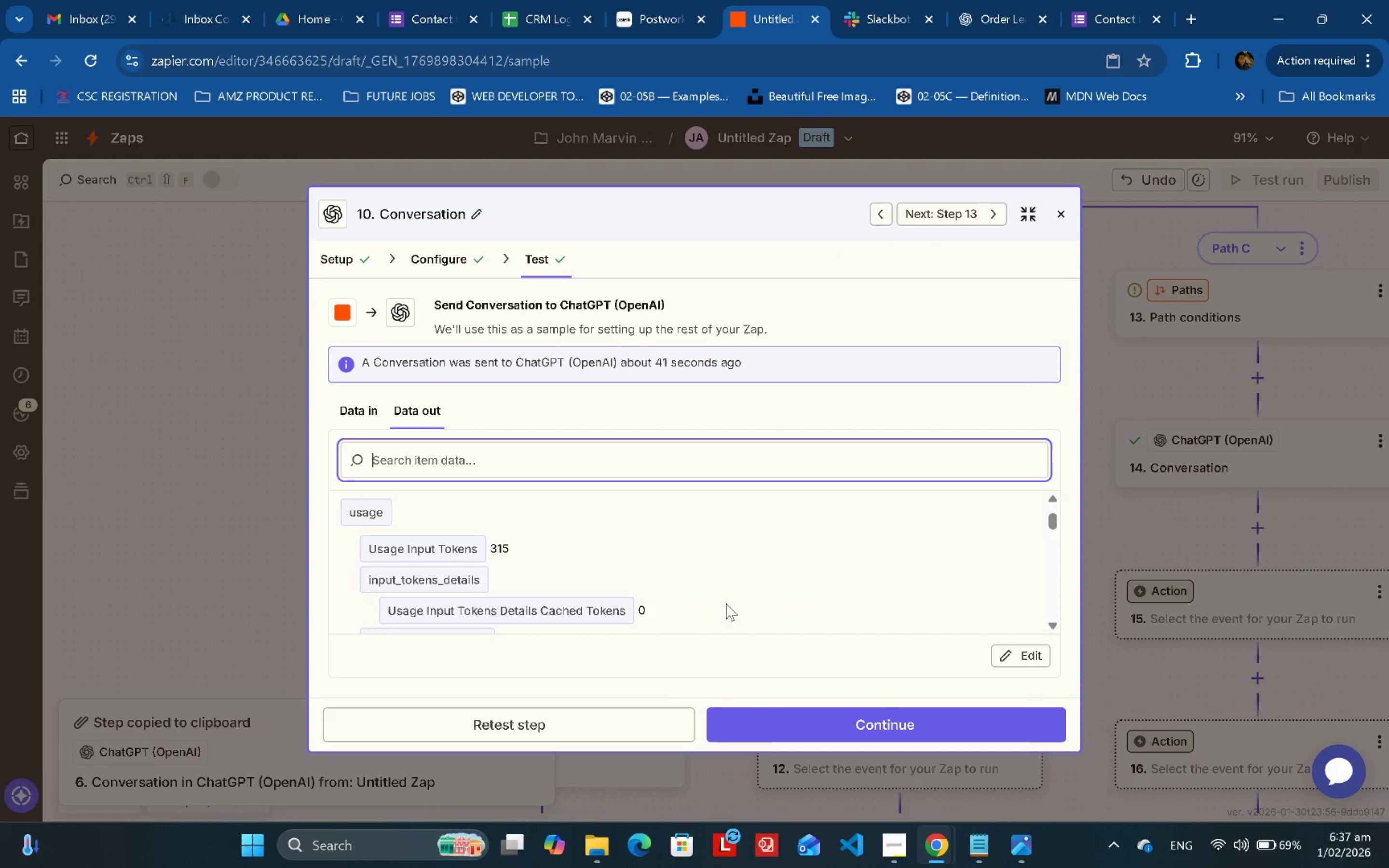 
scroll: coordinate [726, 603], scroll_direction: none, amount: 0.0
 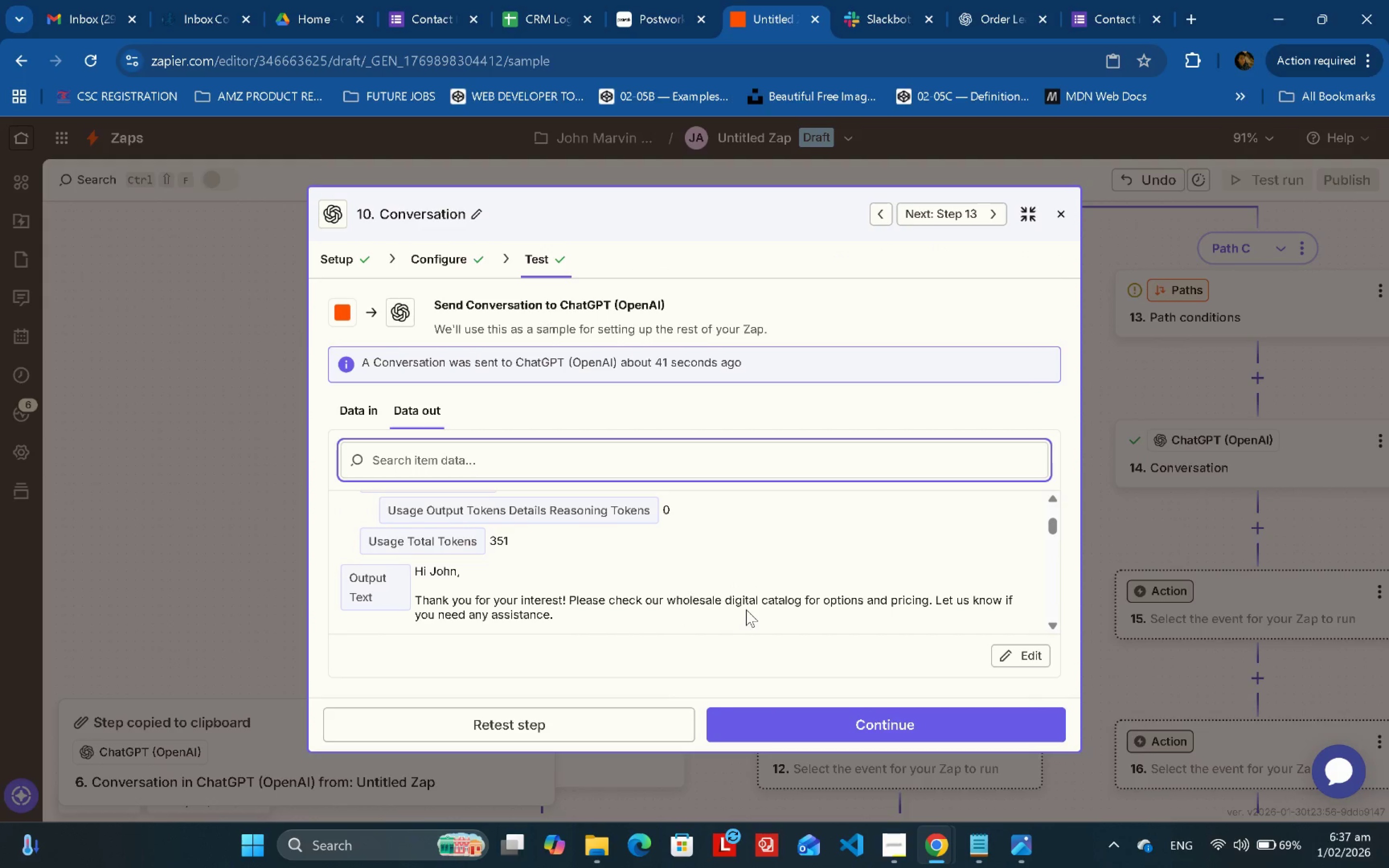 
scroll: coordinate [746, 610], scroll_direction: down, amount: 1.0
 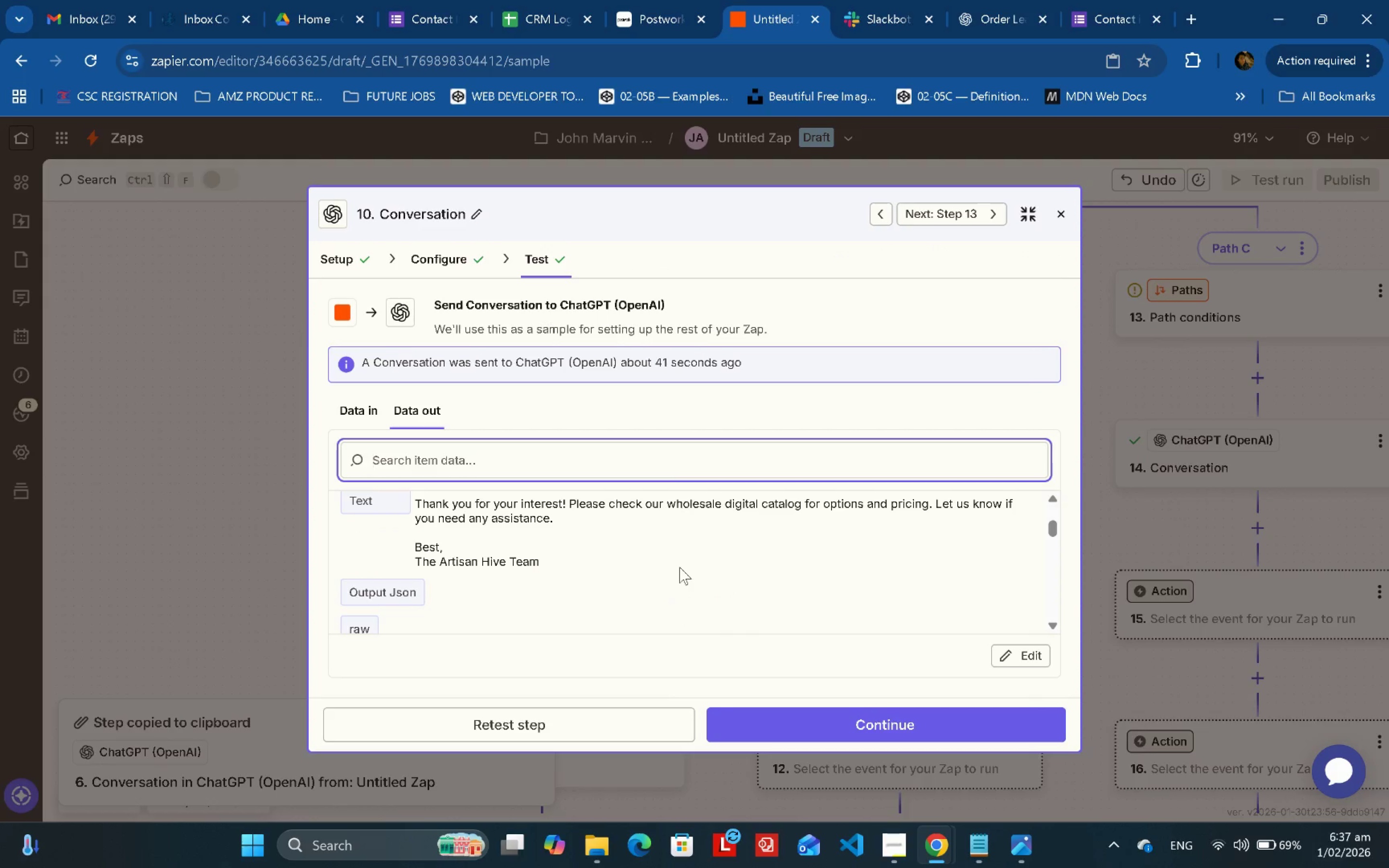 
scroll: coordinate [679, 572], scroll_direction: up, amount: 1.0
 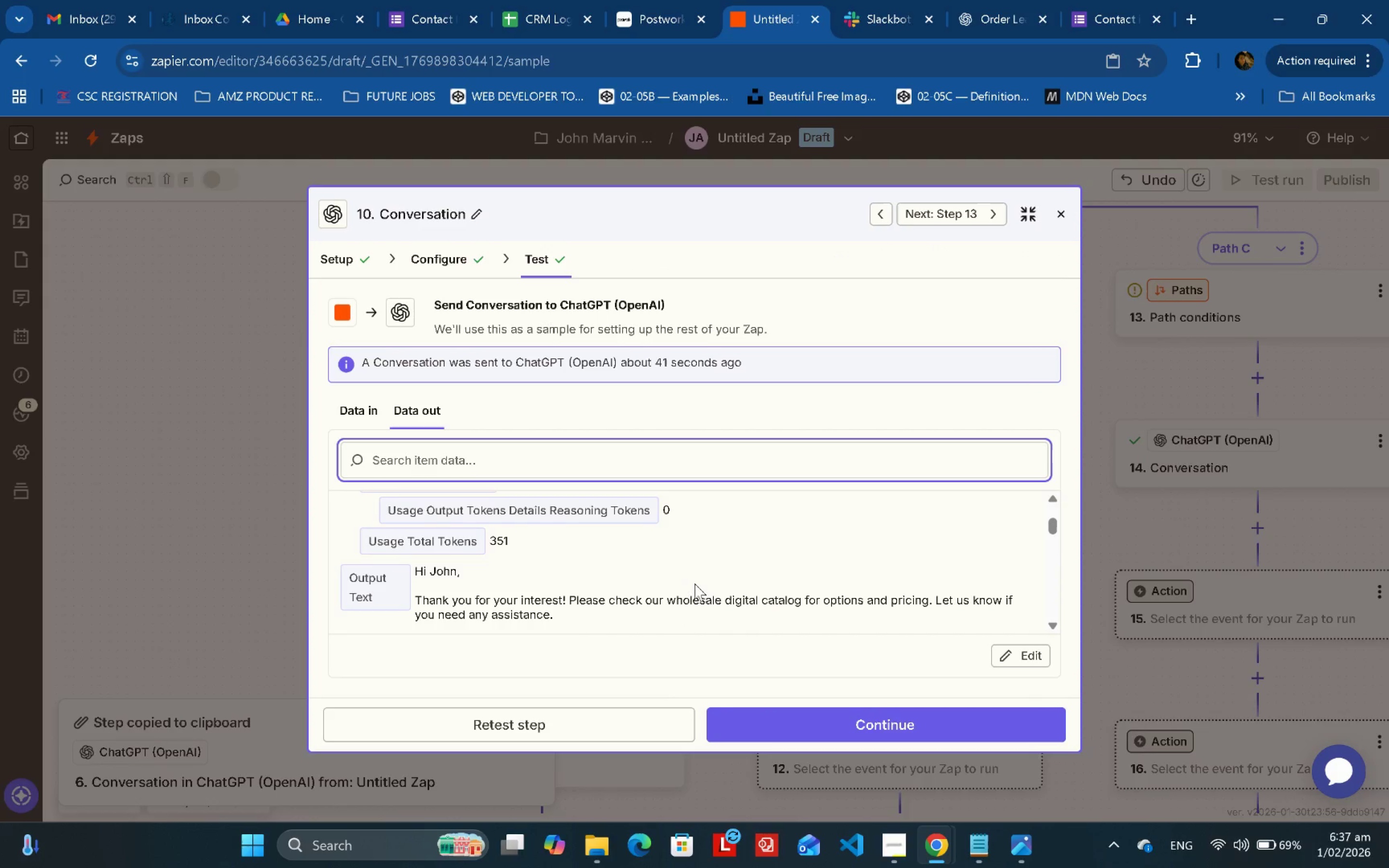 
scroll: coordinate [694, 583], scroll_direction: down, amount: 1.0
 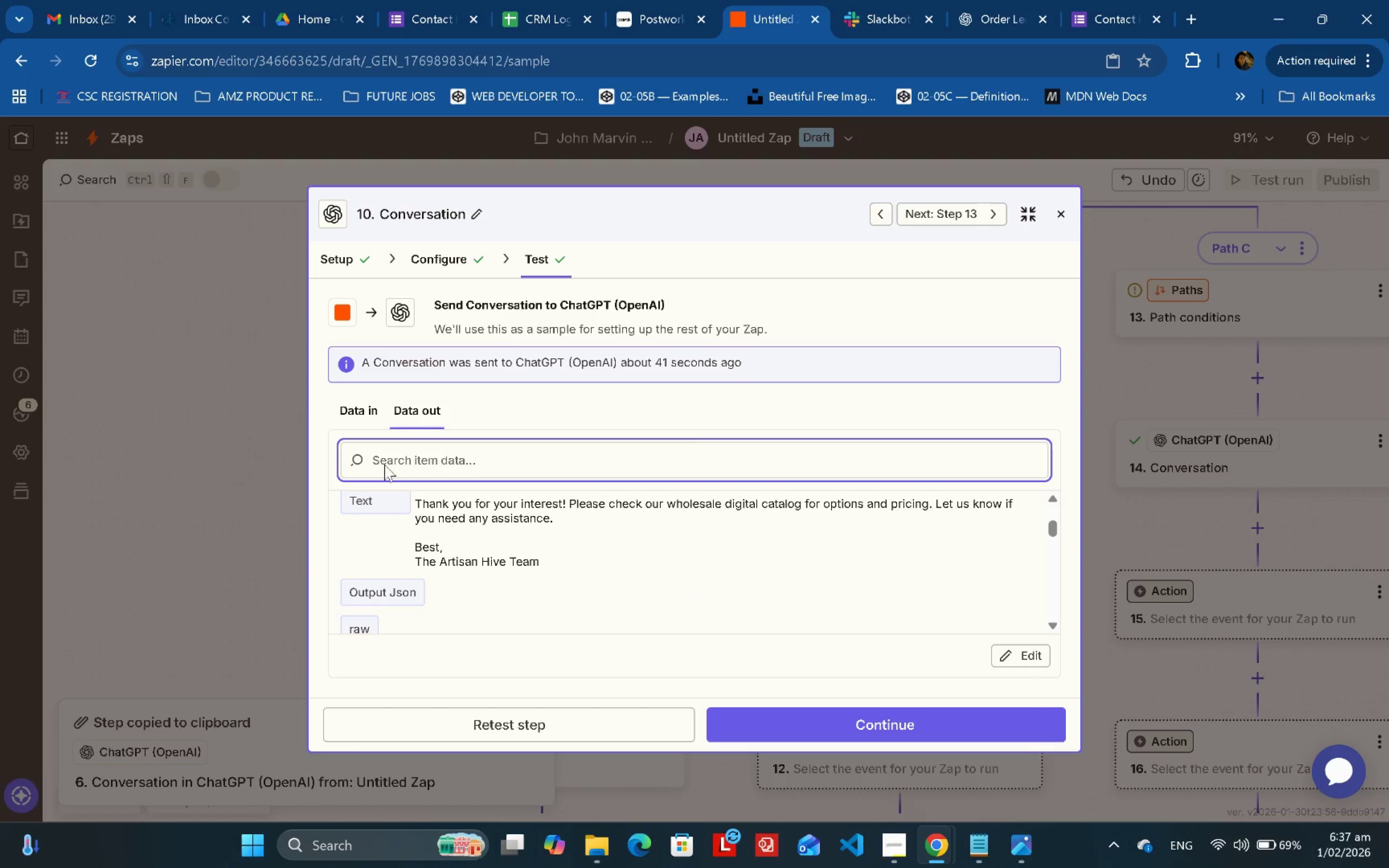 
left_click([460, 252])
 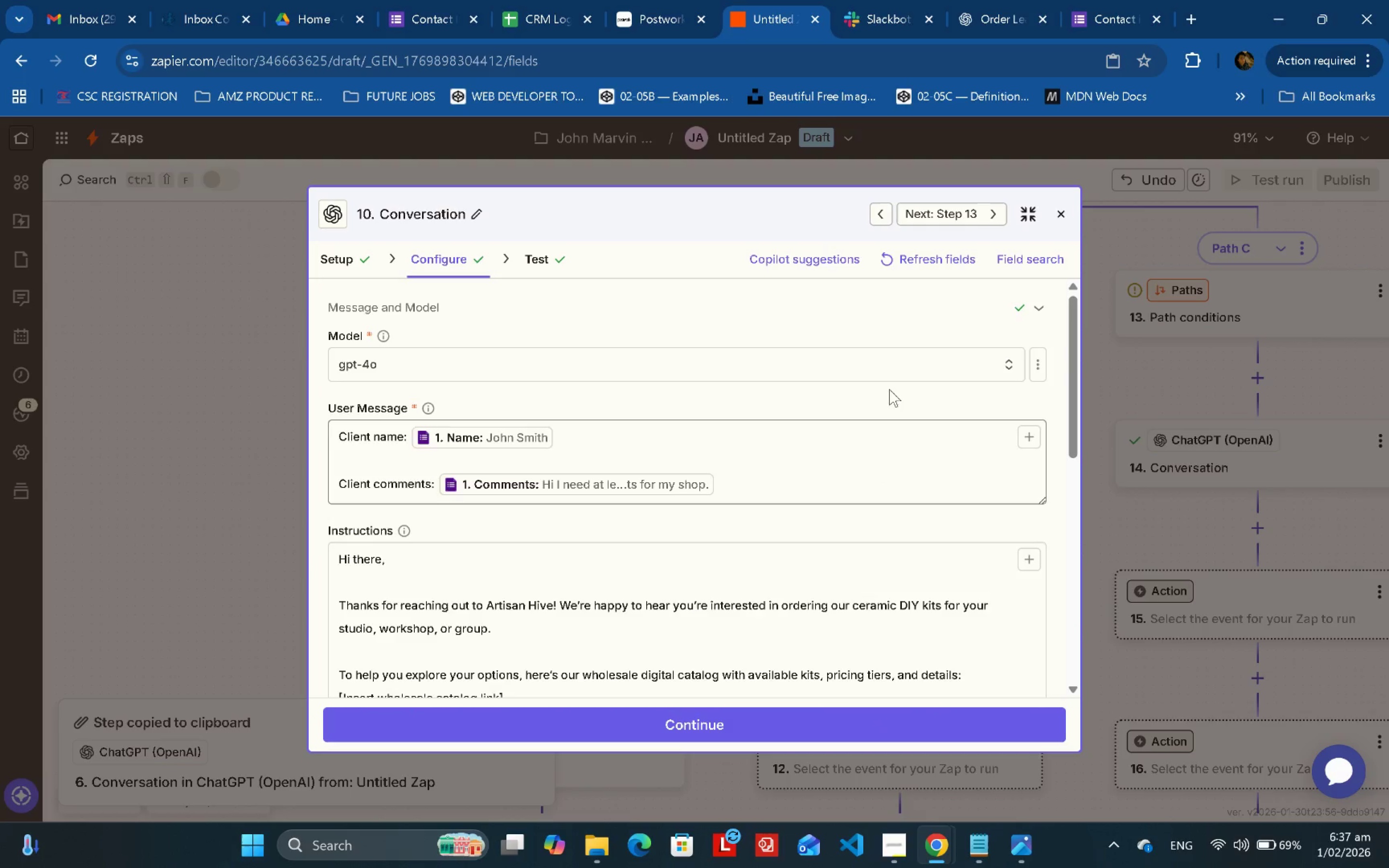 
scroll: coordinate [890, 378], scroll_direction: down, amount: 2.0
 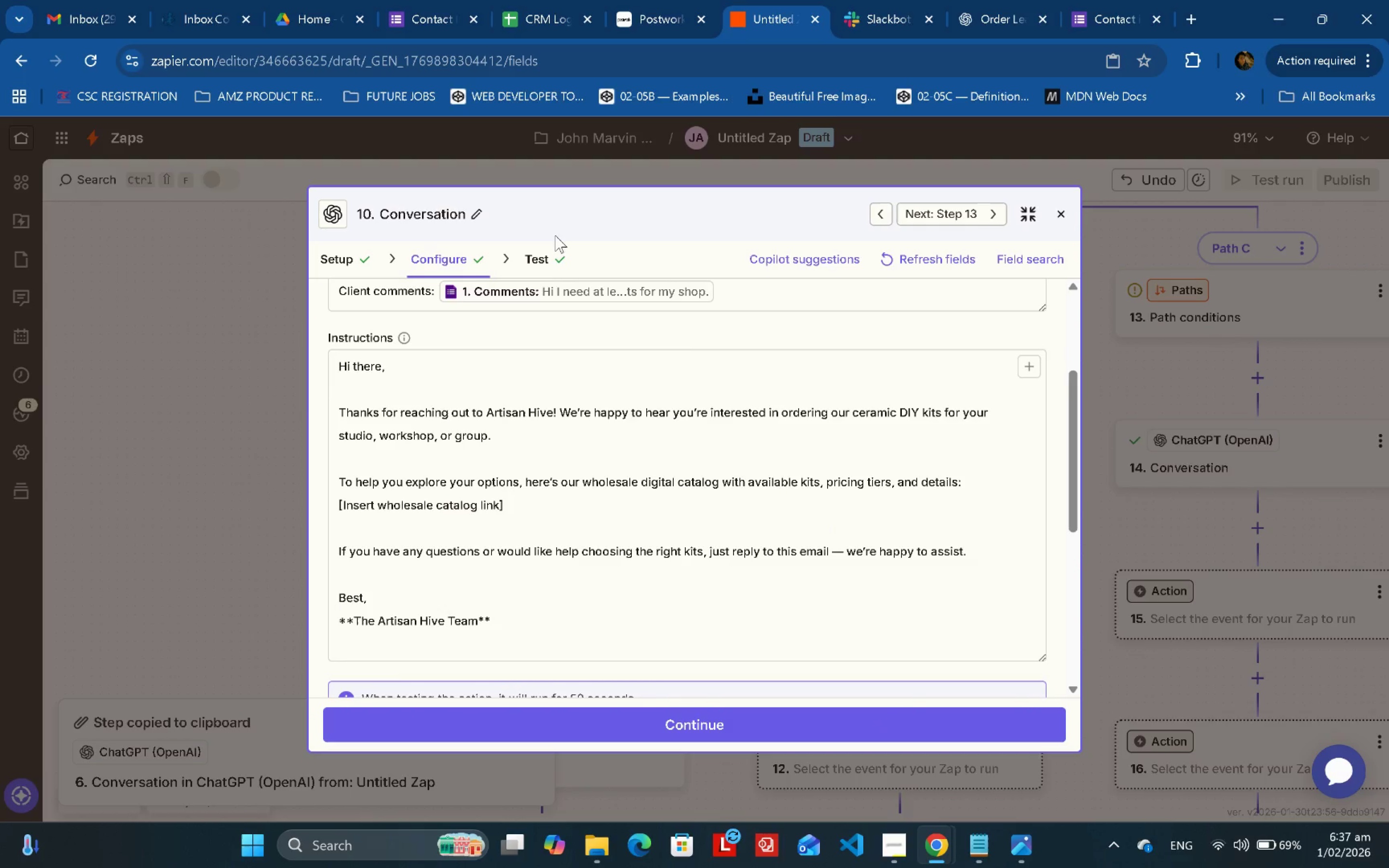 
wait(6.47)
 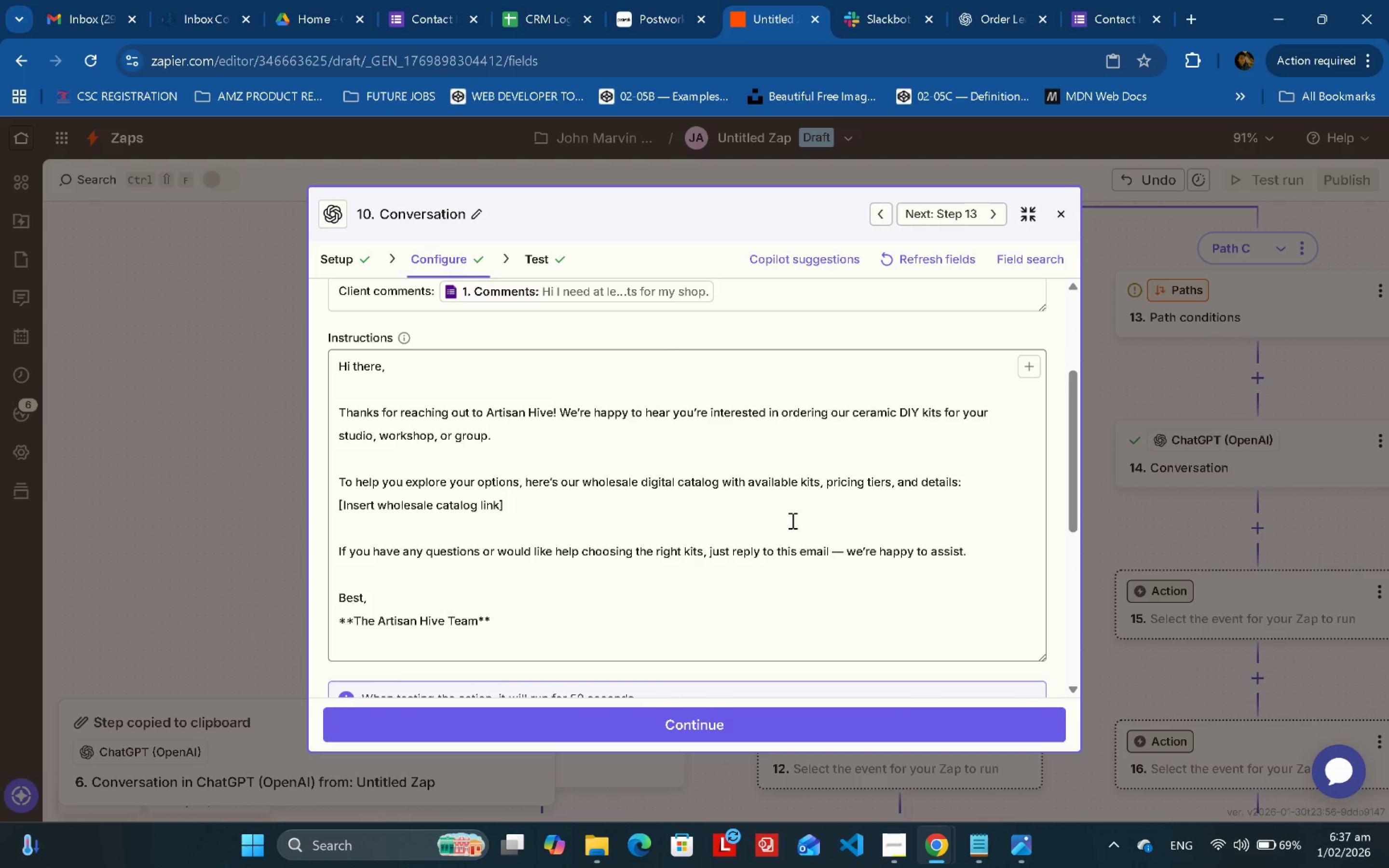 
left_click([547, 253])
 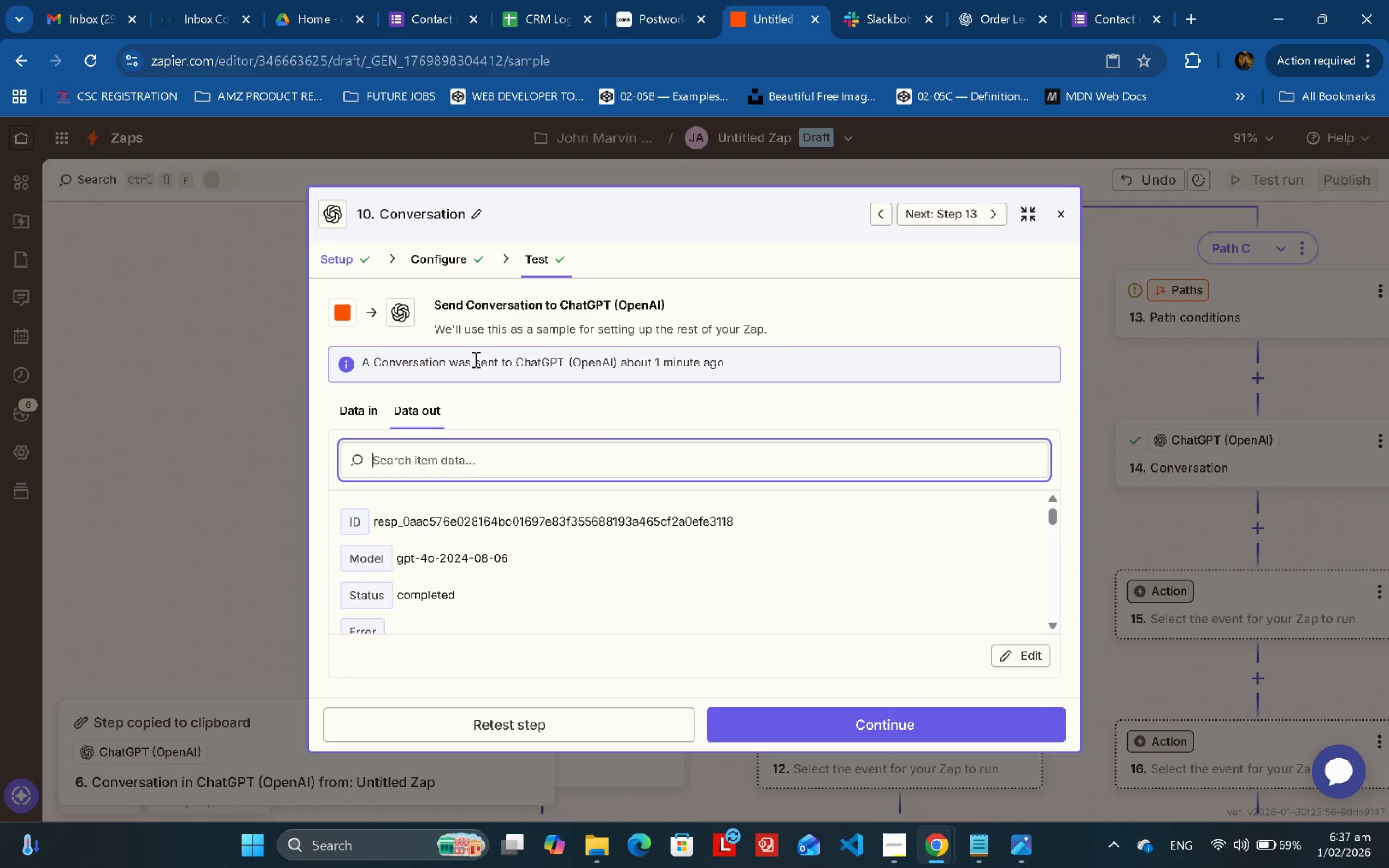 
scroll: coordinate [687, 551], scroll_direction: down, amount: 1.0
 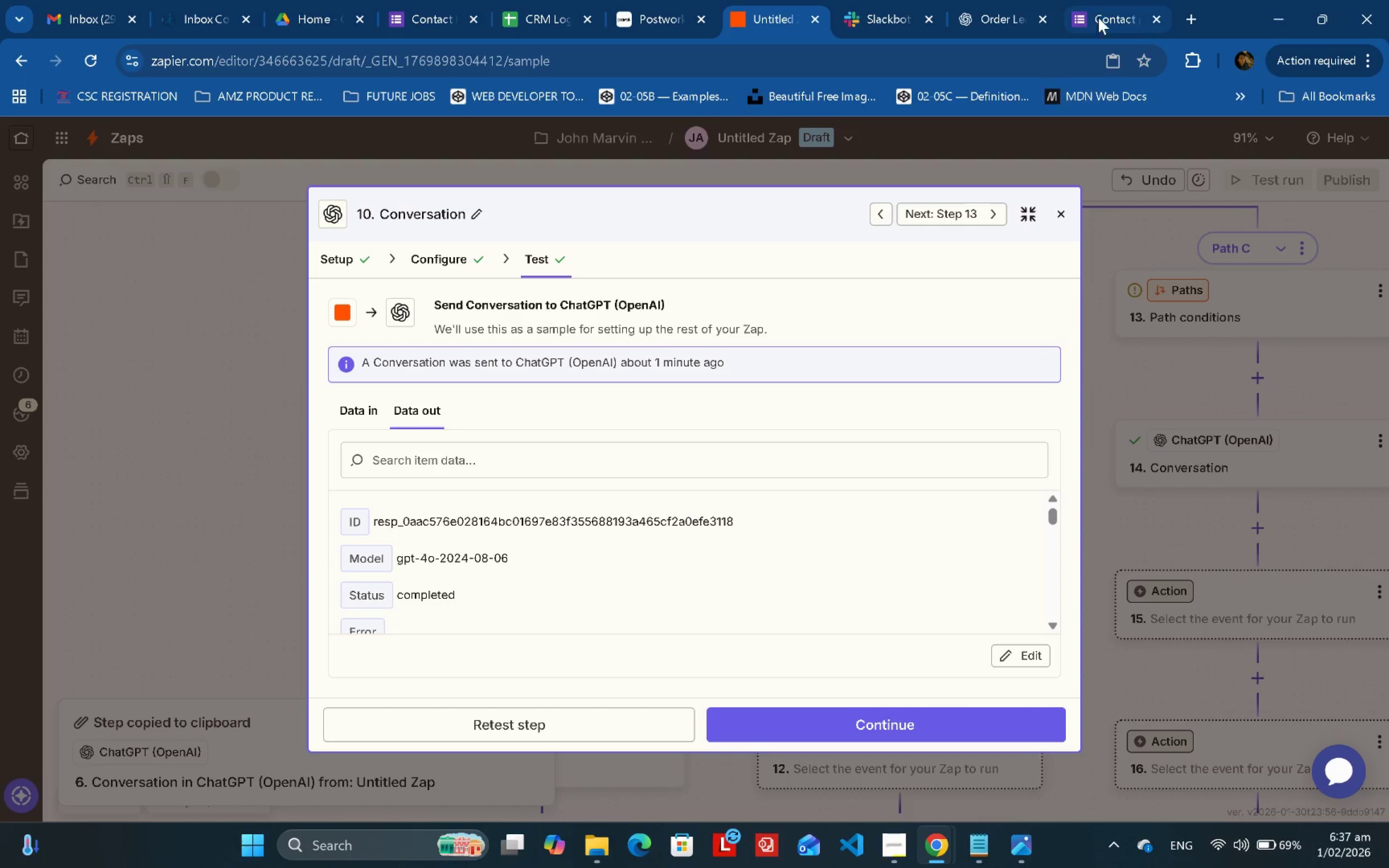 
left_click([1087, 0])
 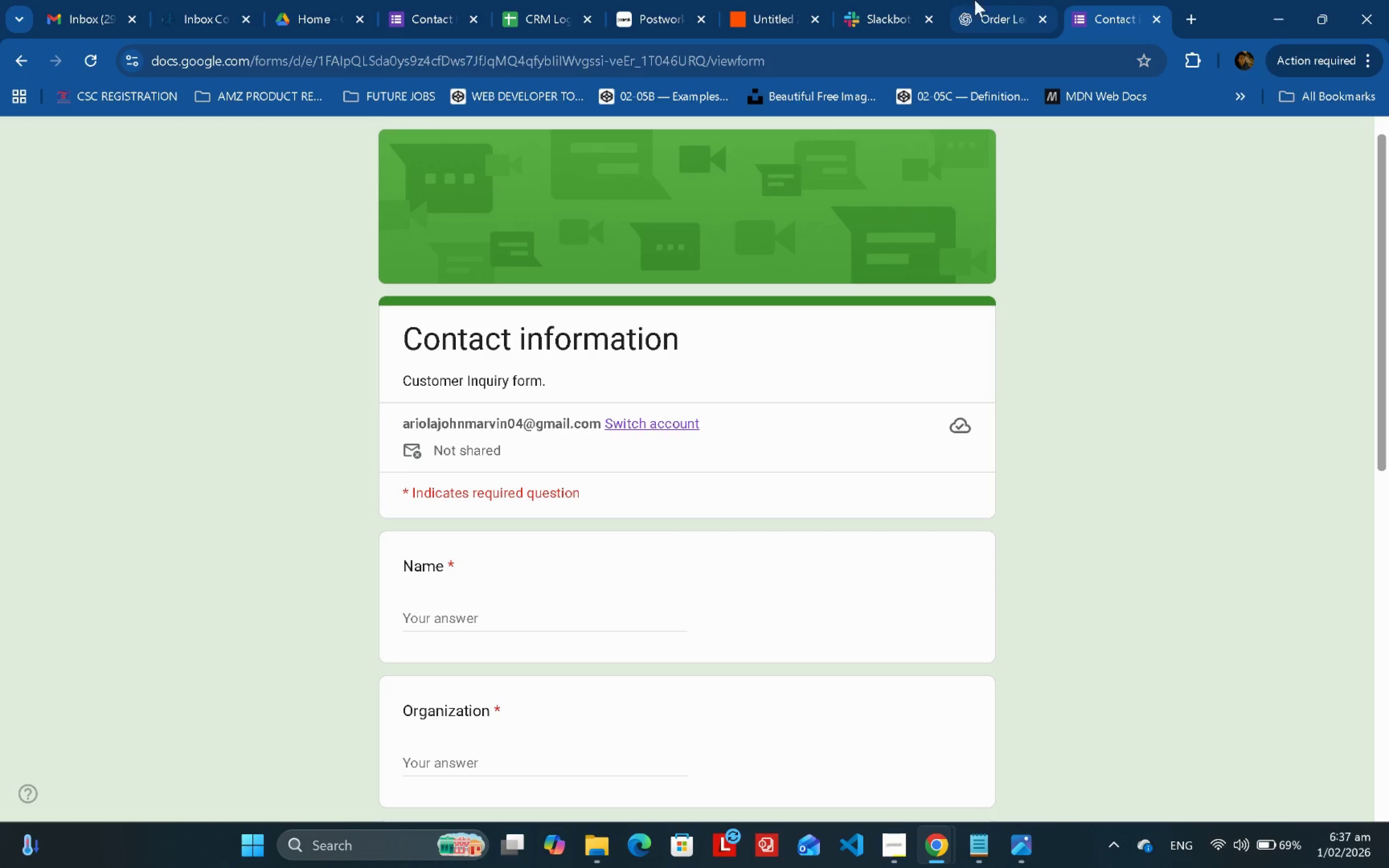 
left_click([980, 0])
 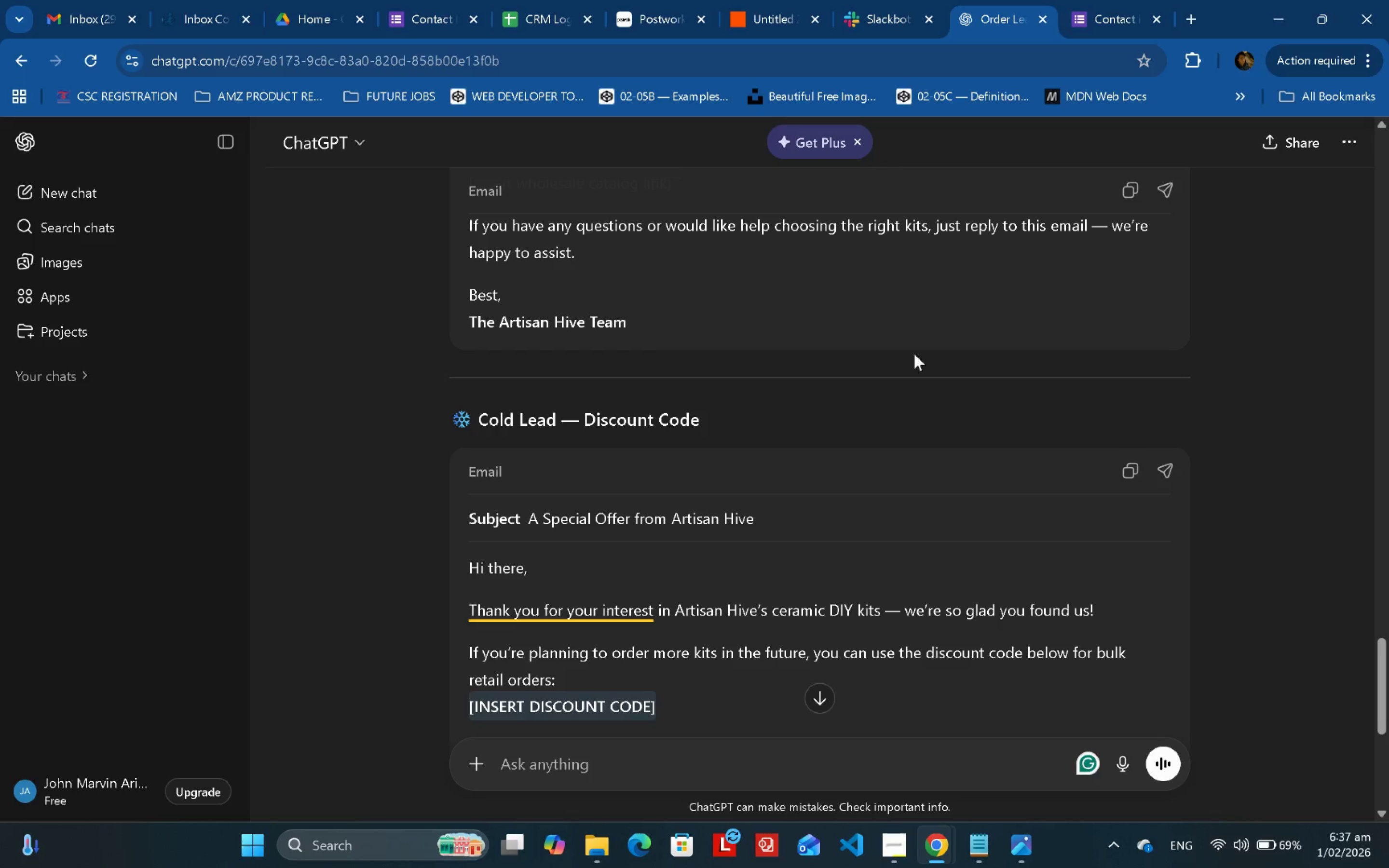 
scroll: coordinate [1073, 455], scroll_direction: up, amount: 13.0
 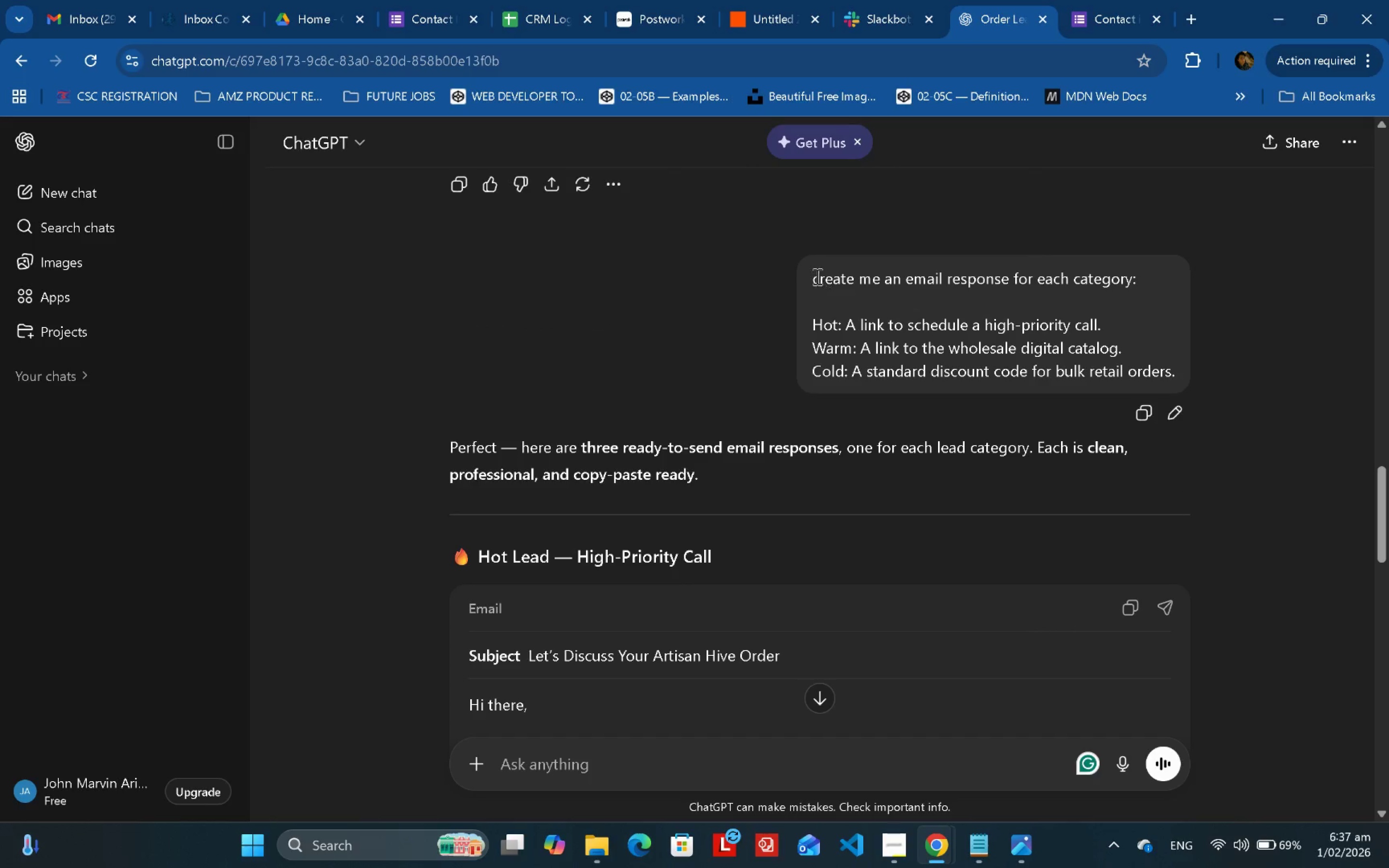 
left_click_drag(start_coordinate=[812, 276], to_coordinate=[1161, 291])
 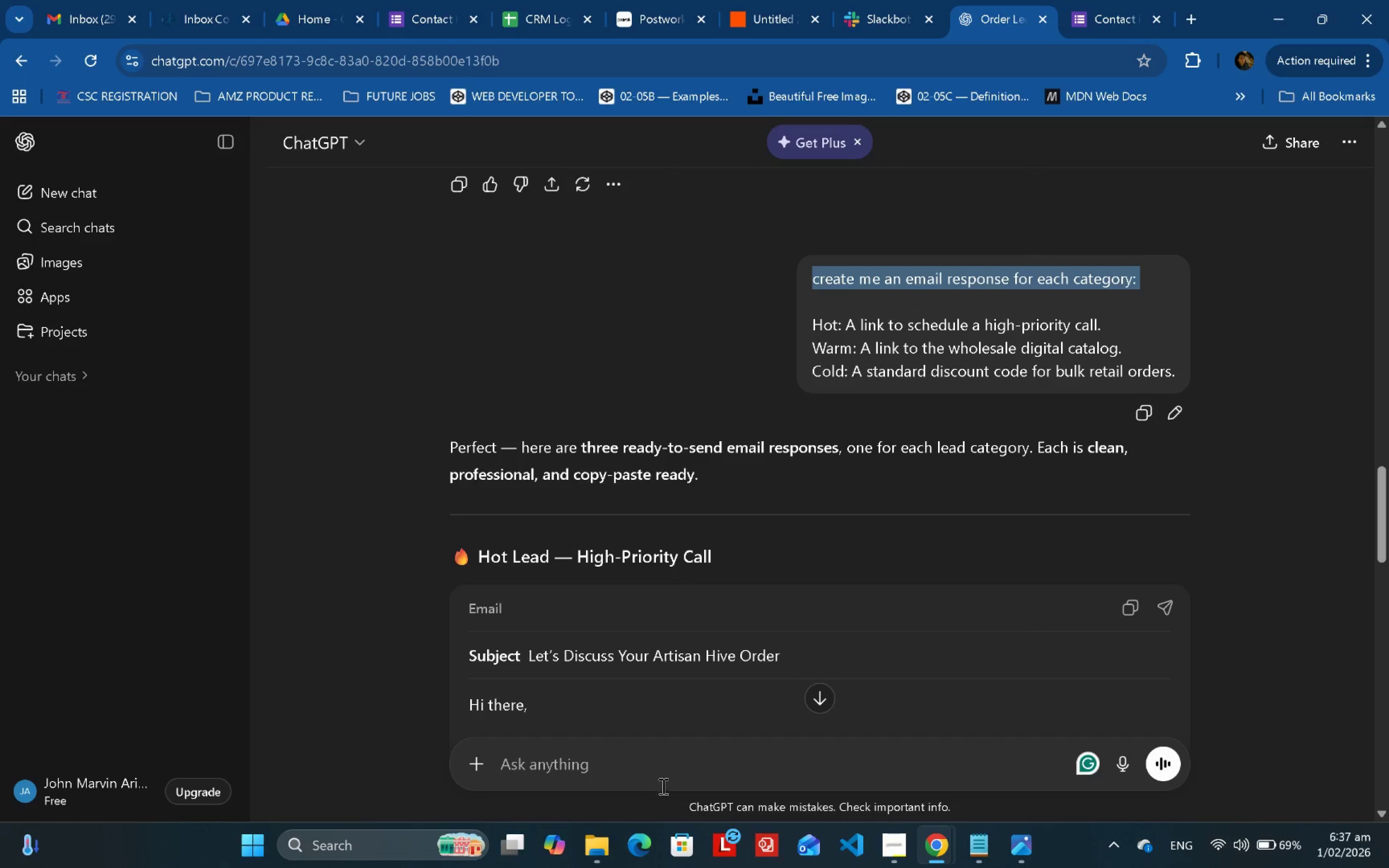 
key(Control+C)
 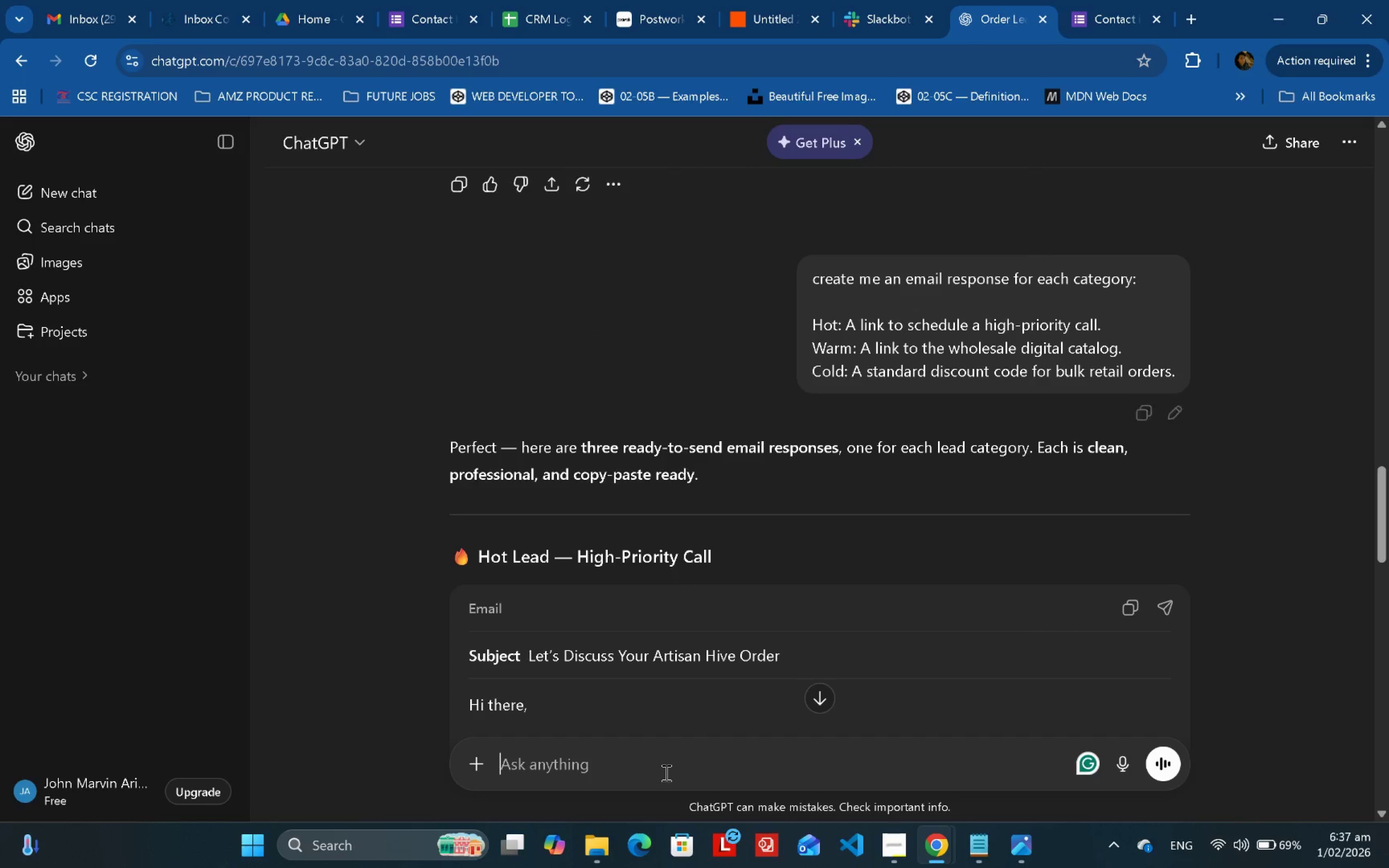 
key(Control+ControlLeft)
 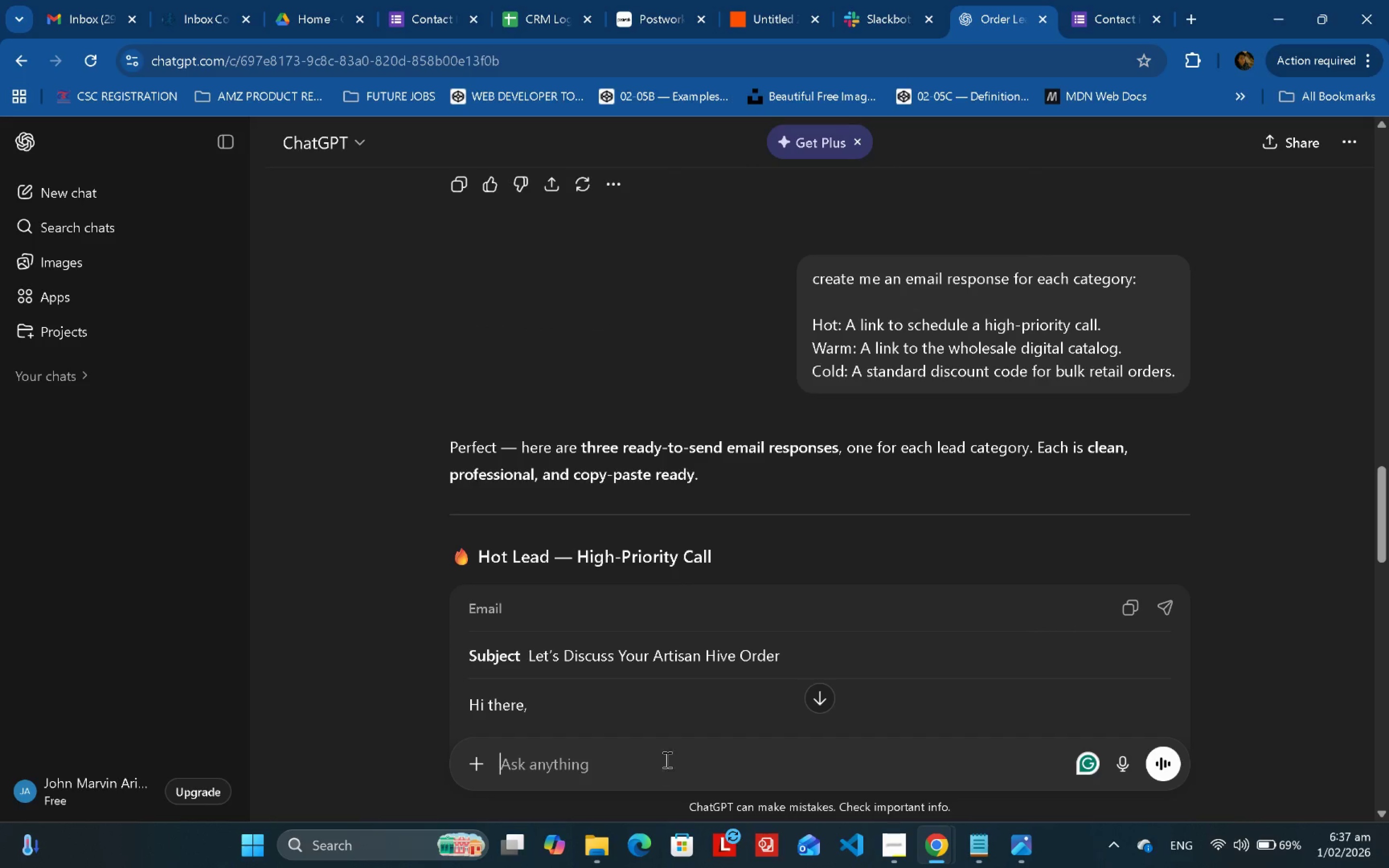 
key(Control+V)
 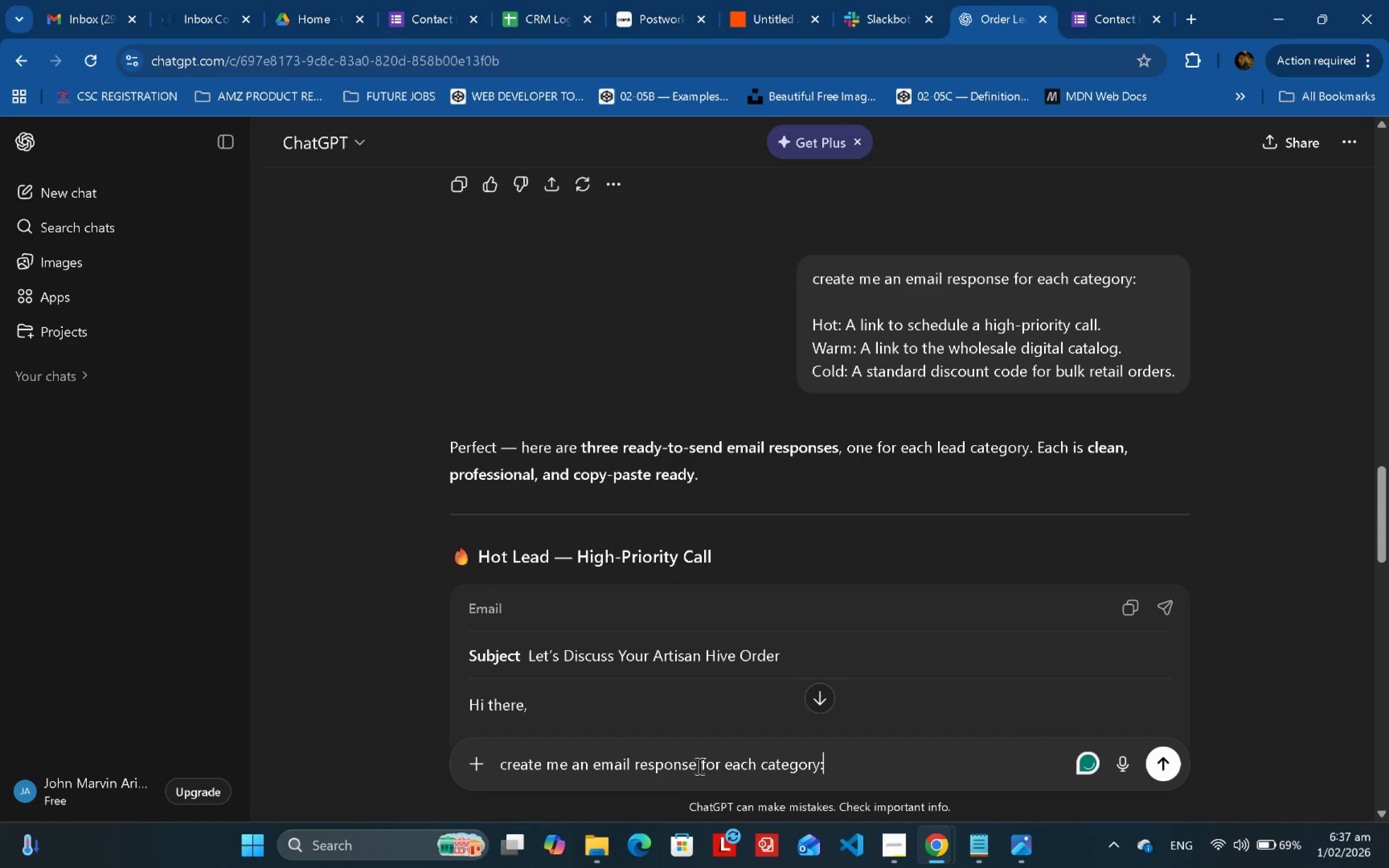 
left_click_drag(start_coordinate=[696, 766], to_coordinate=[598, 767])
 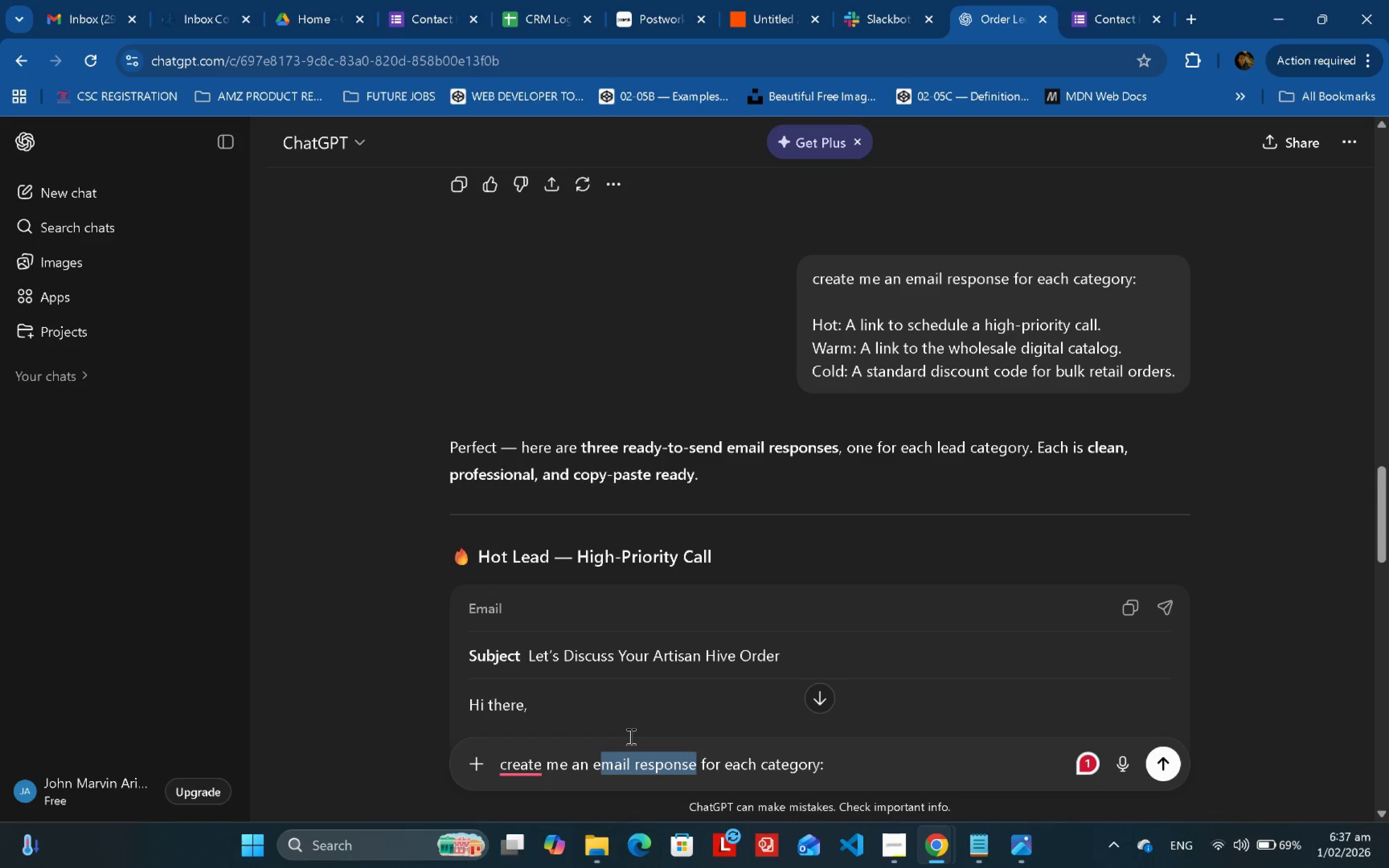 
key(Backspace)
key(Backspace)
type(AI)
key(Backspace)
key(Backspace)
type(prm)
key(Backspace)
type(ompt for my  AI)
 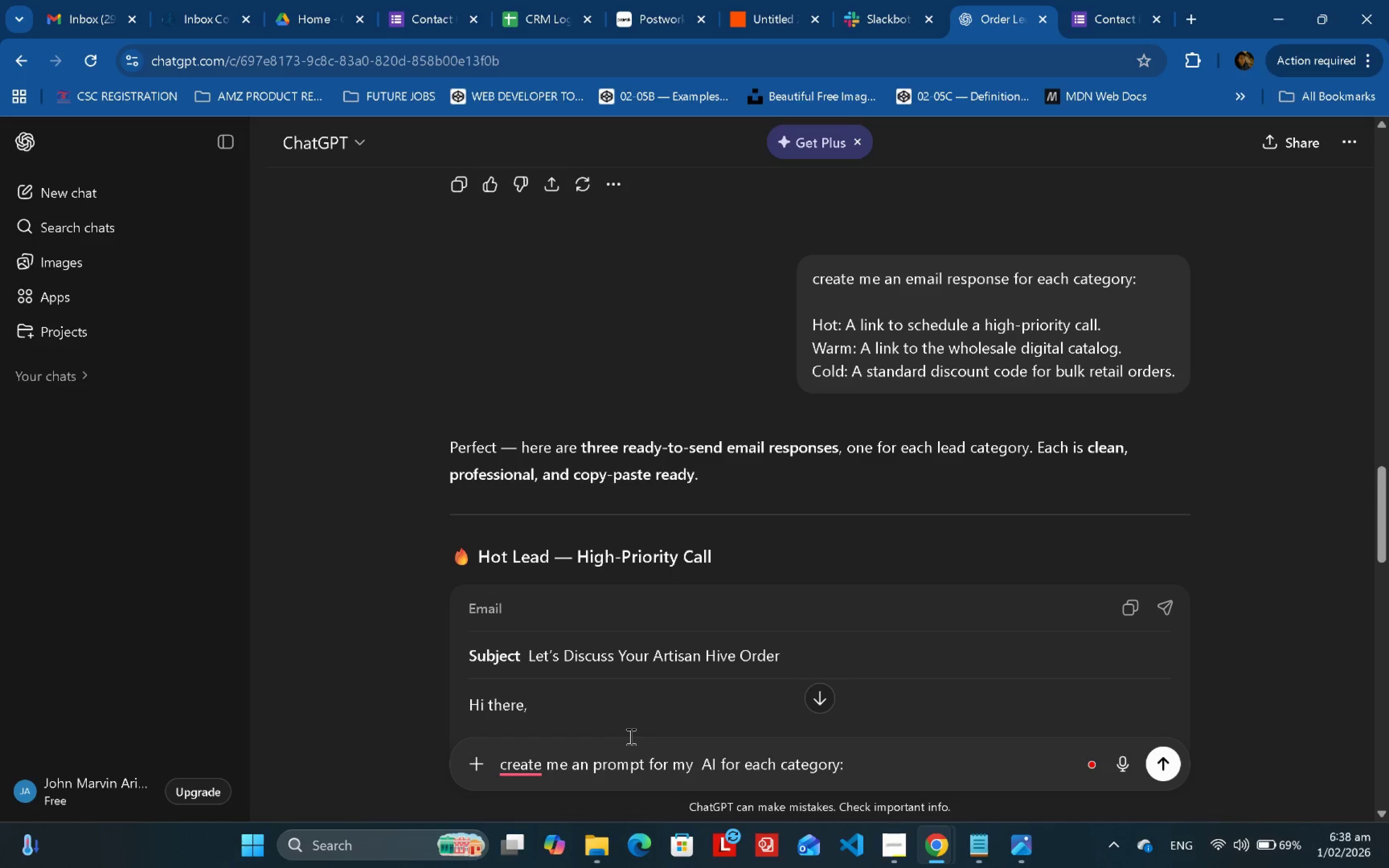 
key(ArrowLeft)
 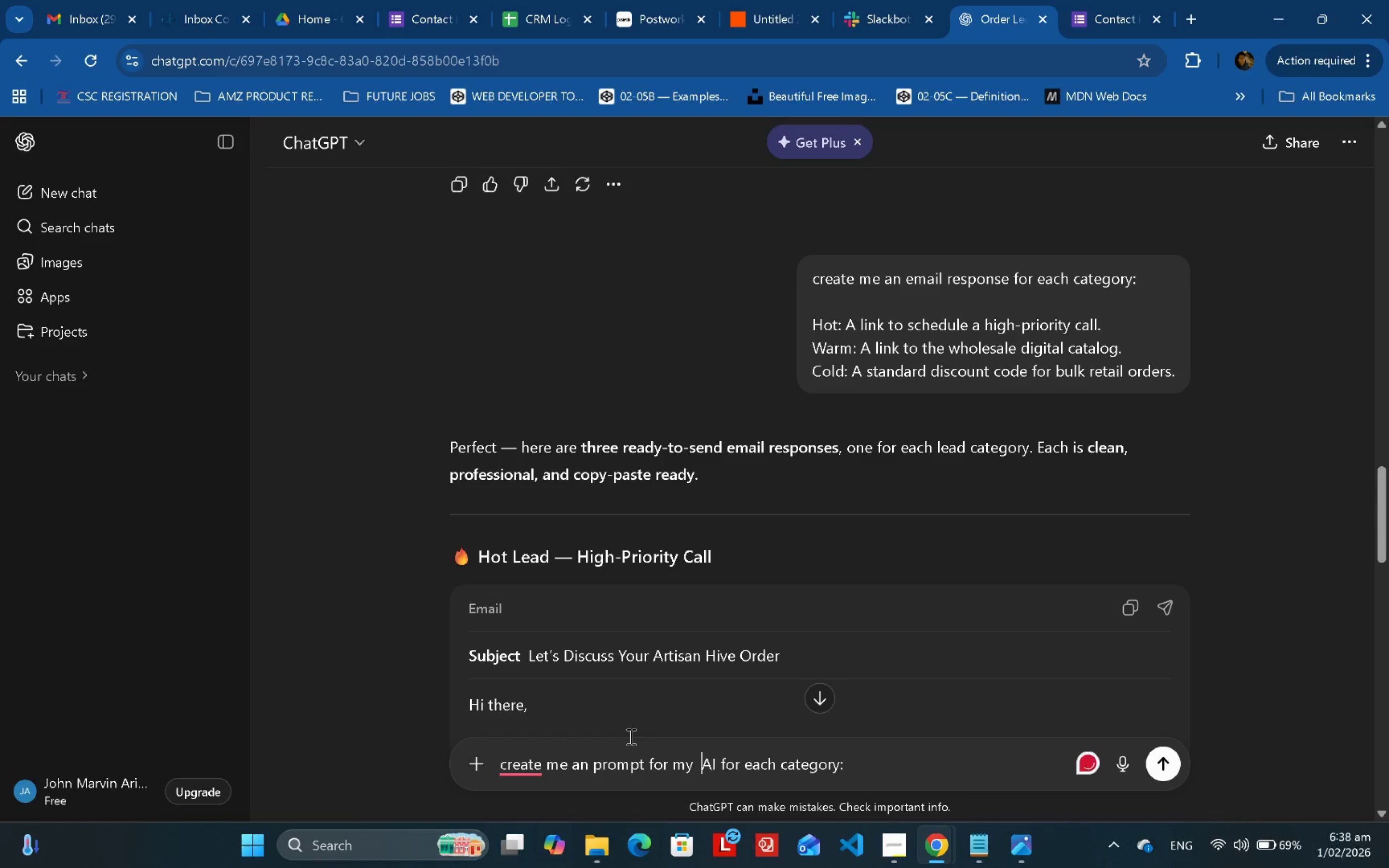 
key(ArrowLeft)
 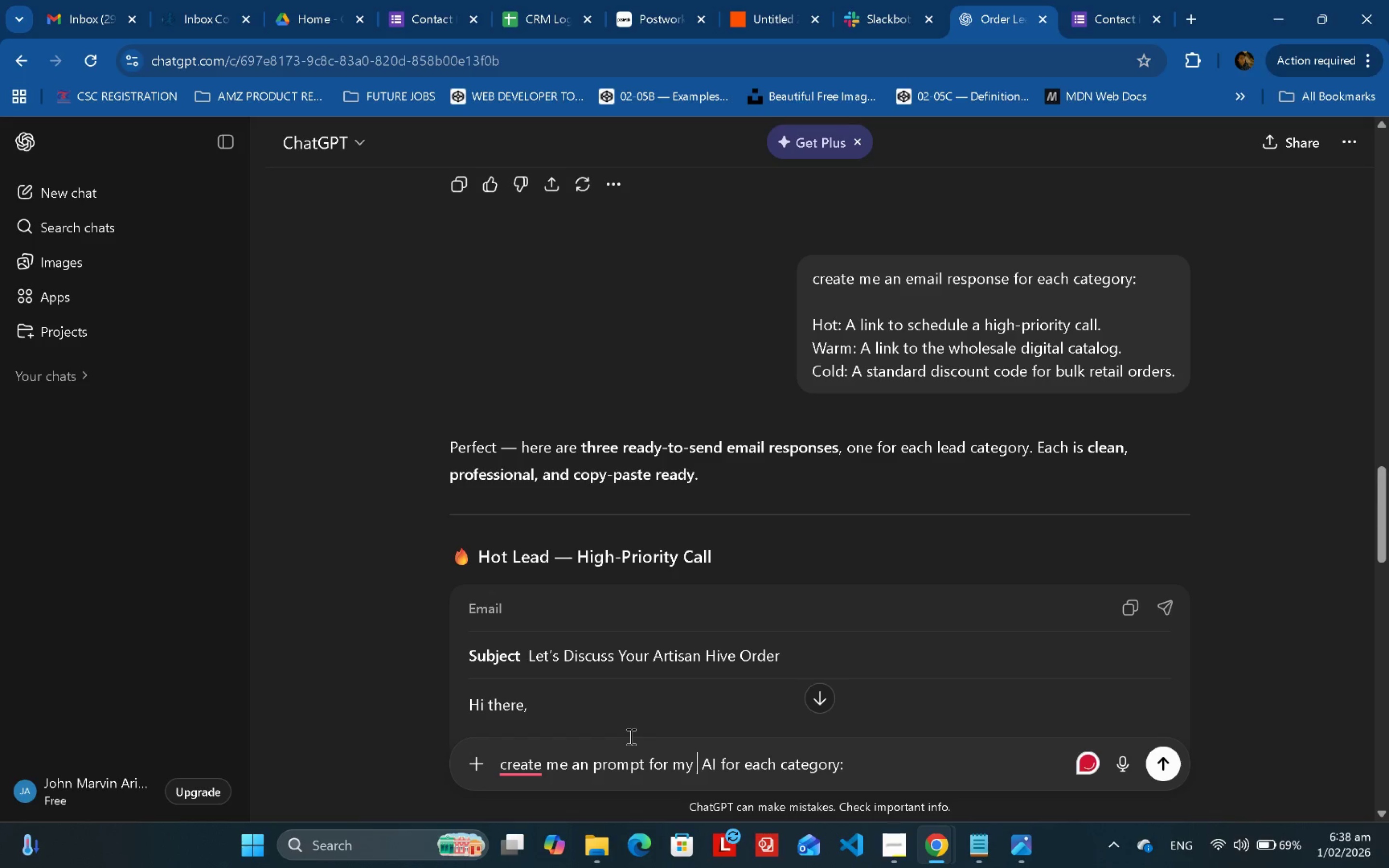 
key(ArrowLeft)
 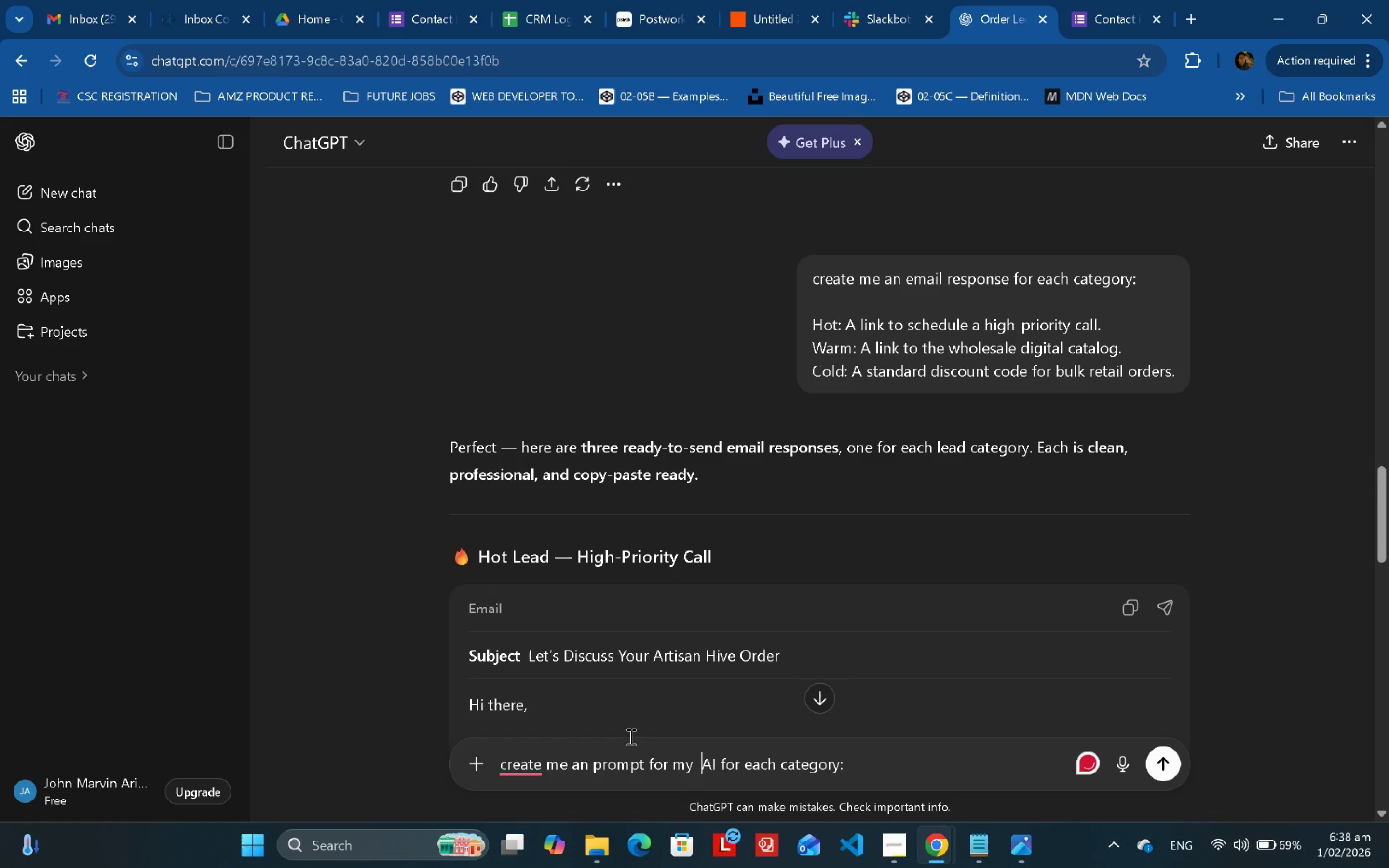 
key(ArrowRight)
 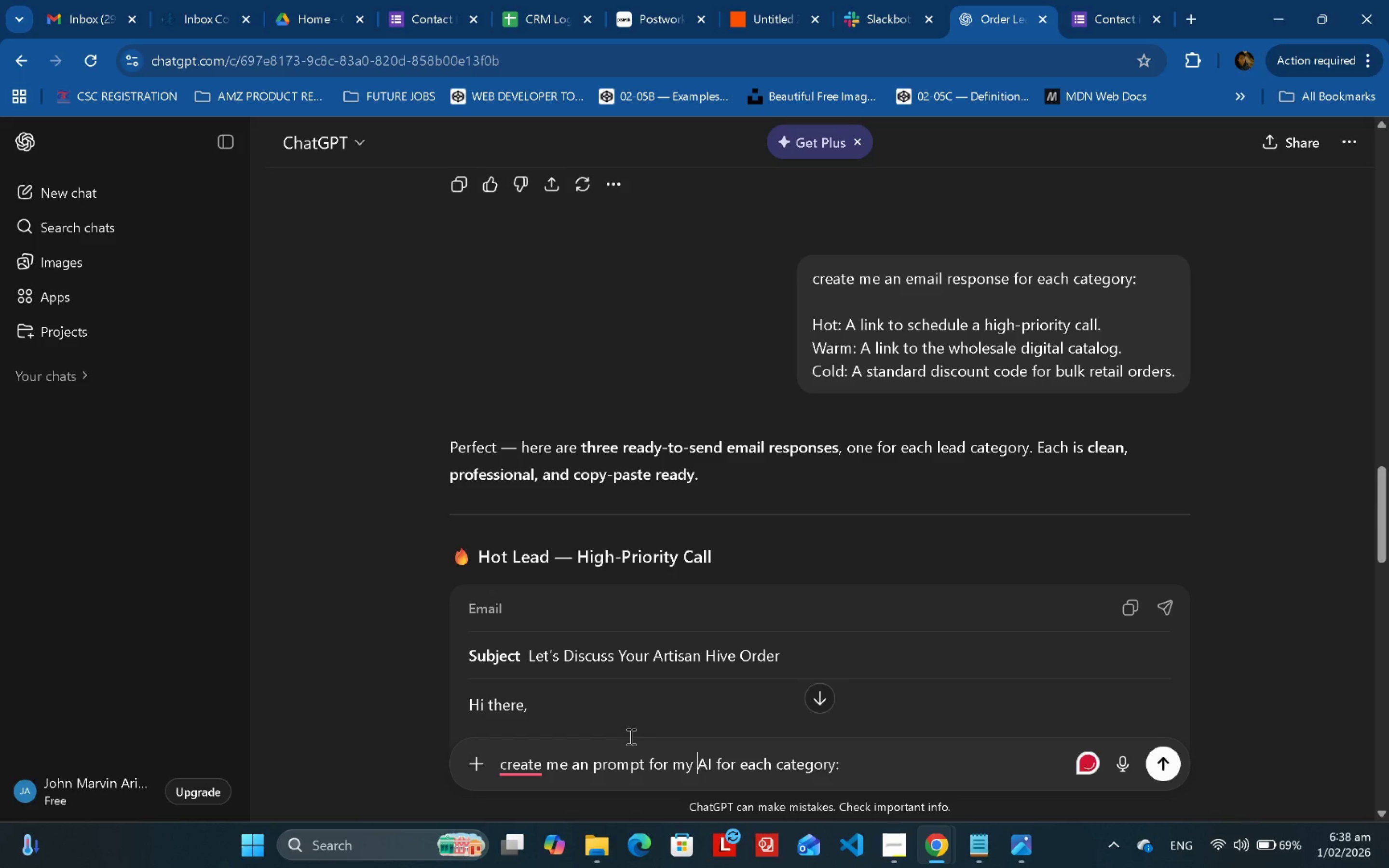 
key(Backspace)
 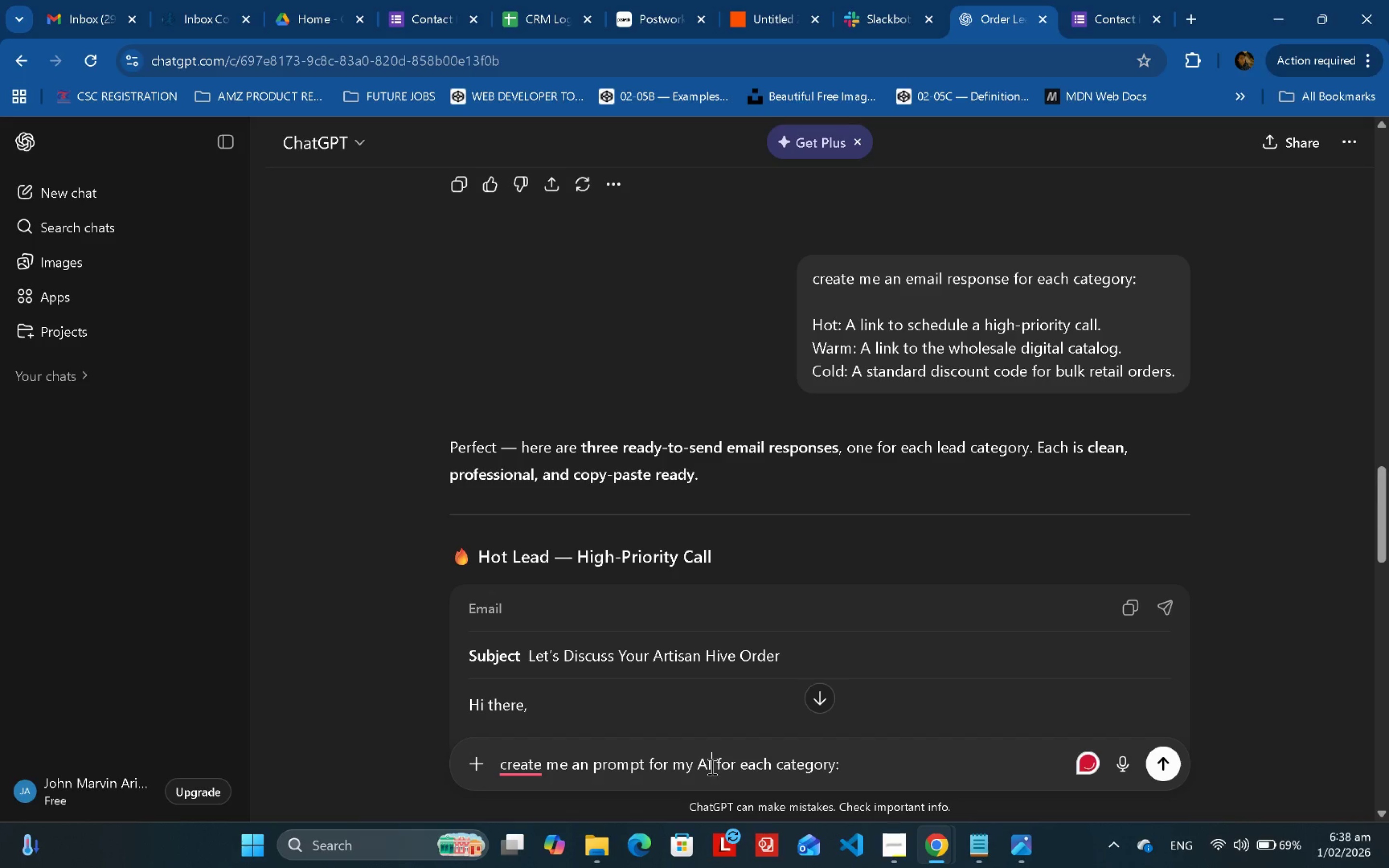 
type( agen that will create an email response)
 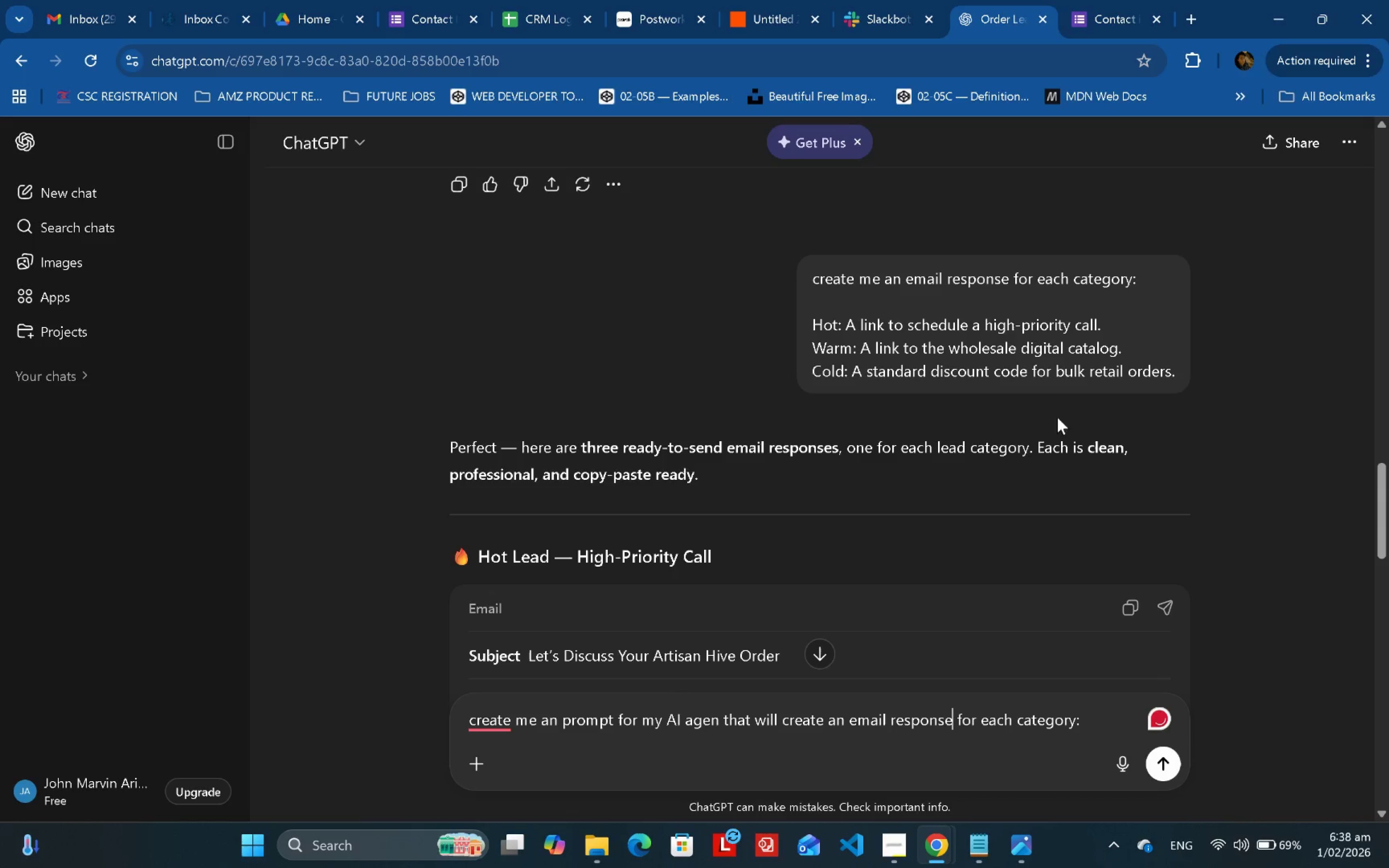 
key(Control+ControlLeft)
 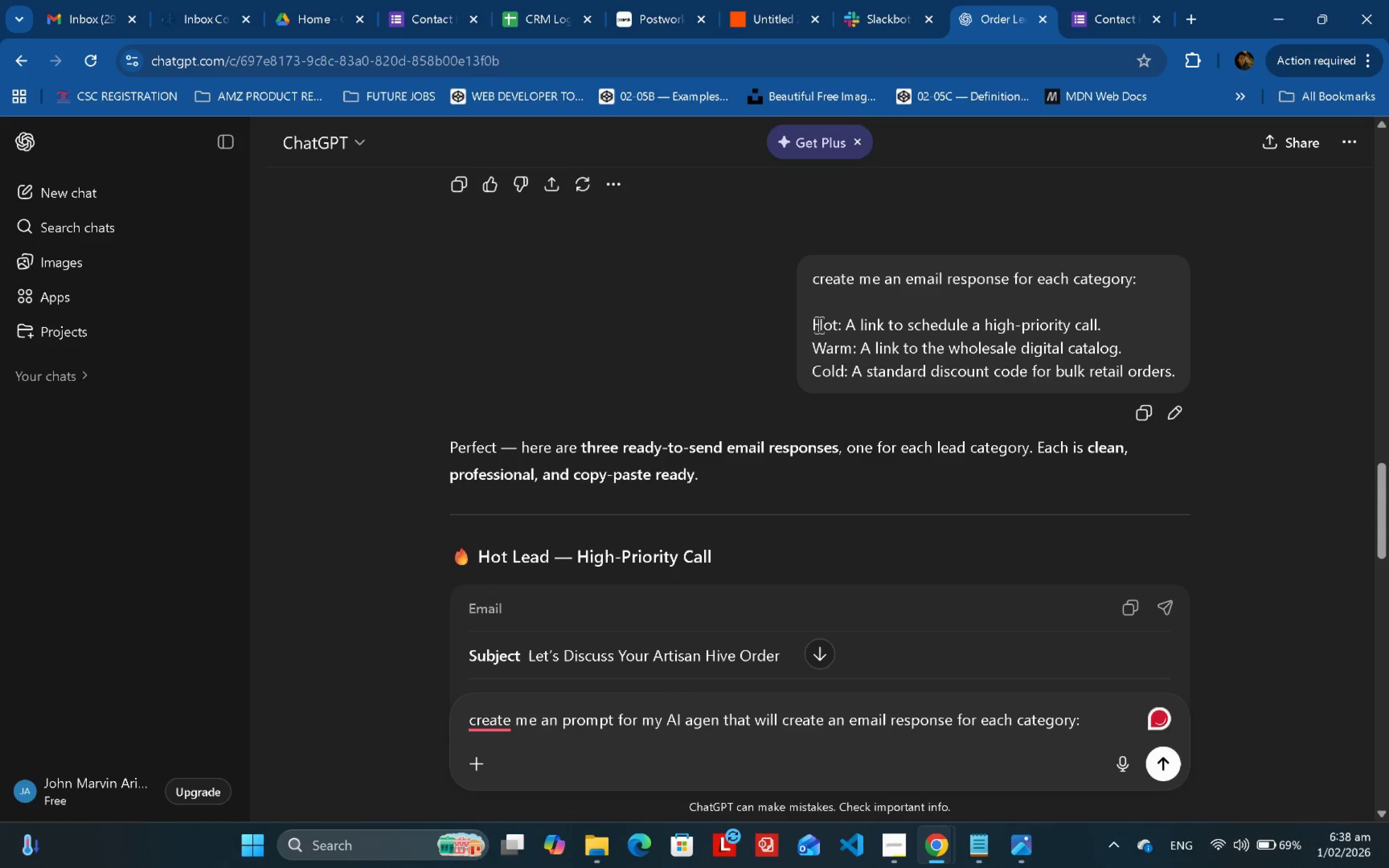 
left_click_drag(start_coordinate=[818, 325], to_coordinate=[1251, 388])
 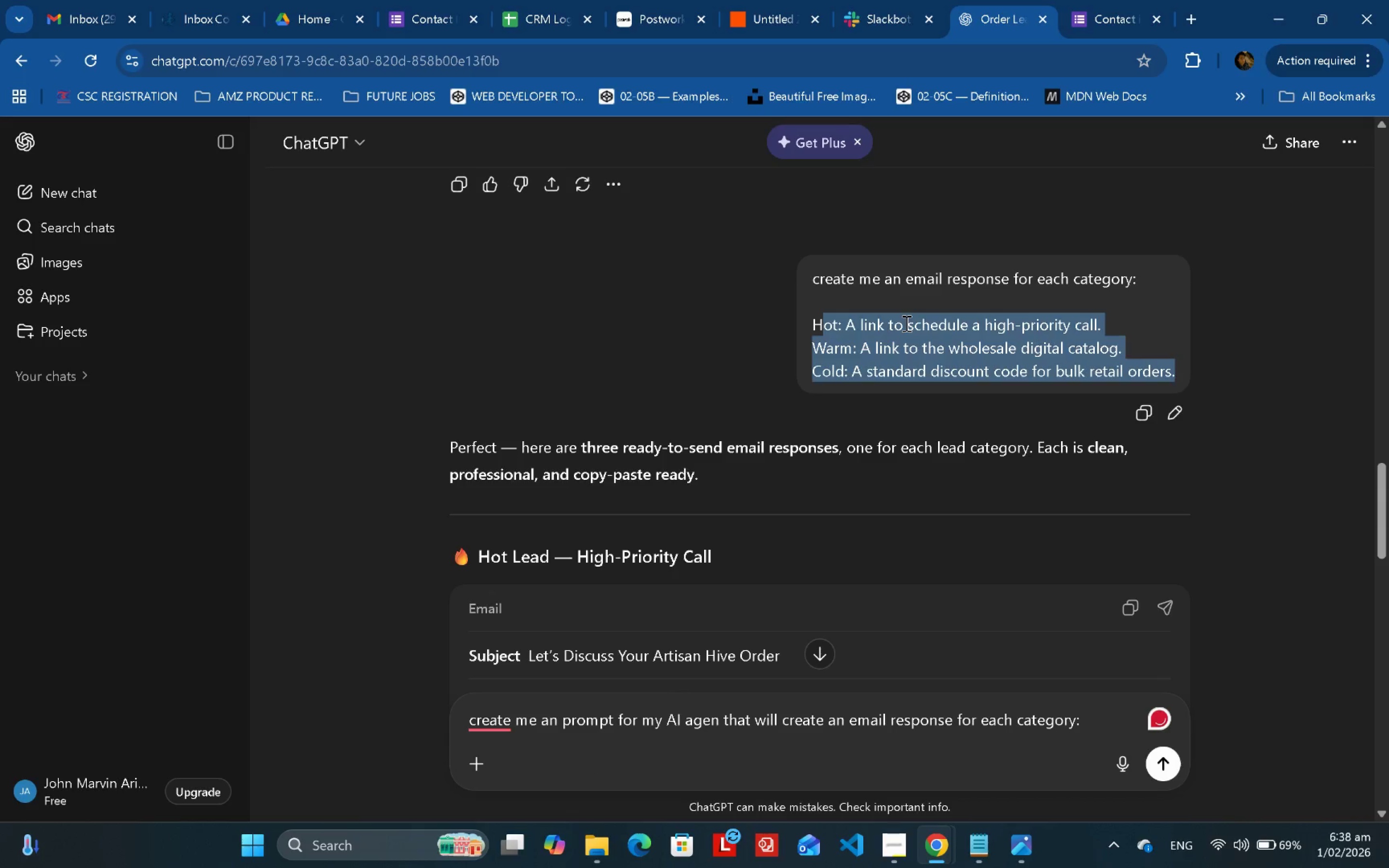 
left_click([905, 323])
 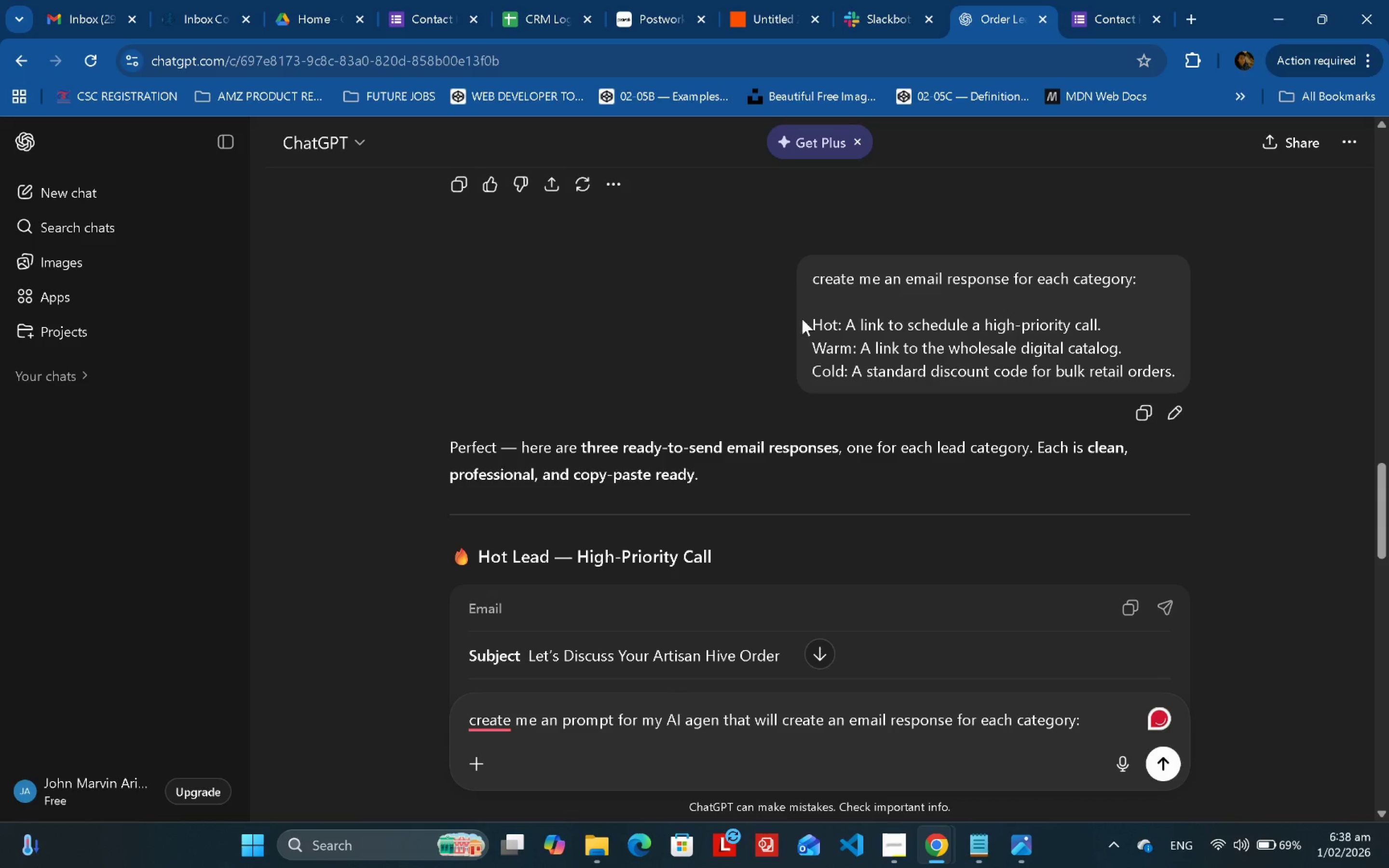 
left_click_drag(start_coordinate=[802, 319], to_coordinate=[1185, 376])
 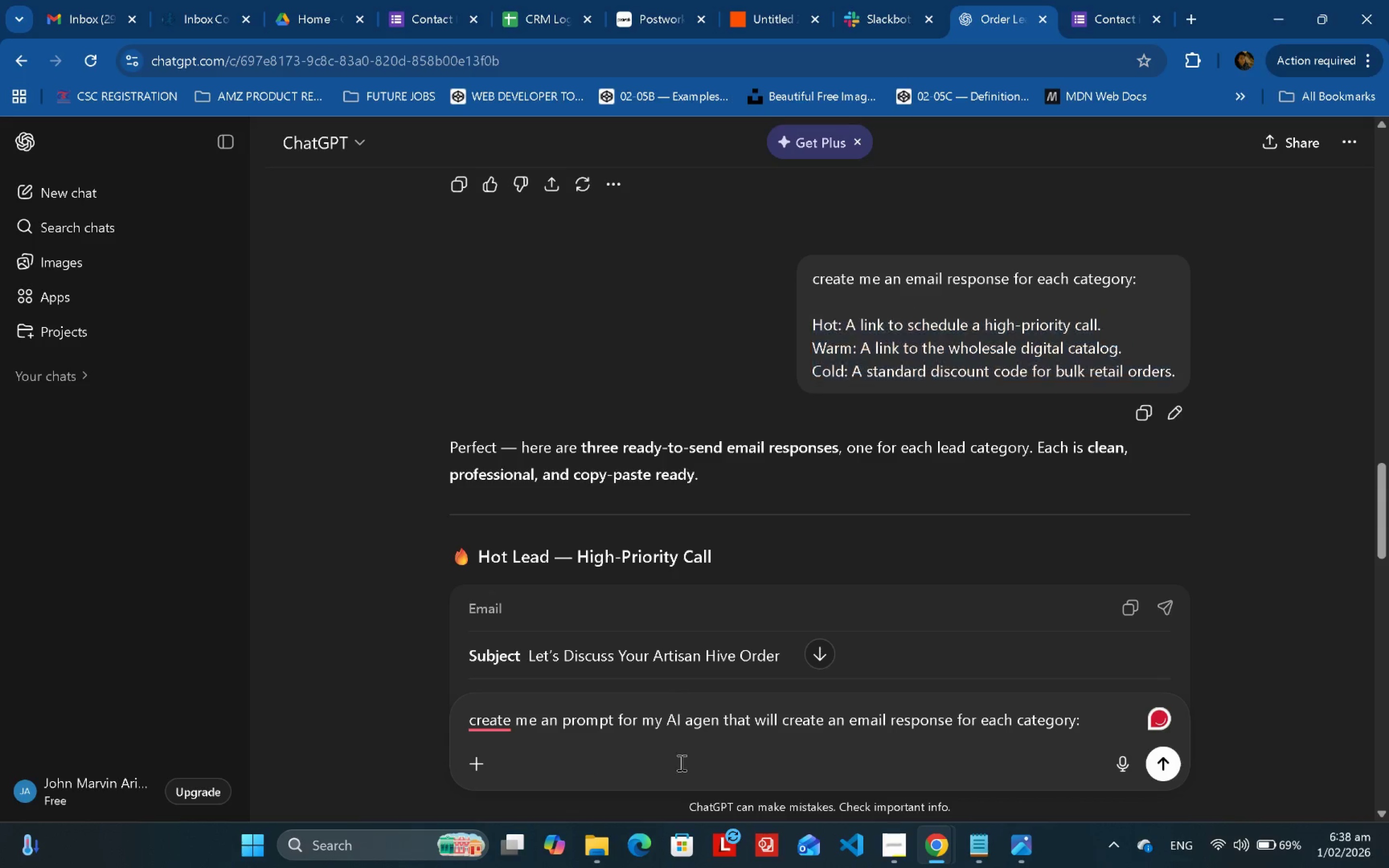 
key(Control+ControlLeft)
 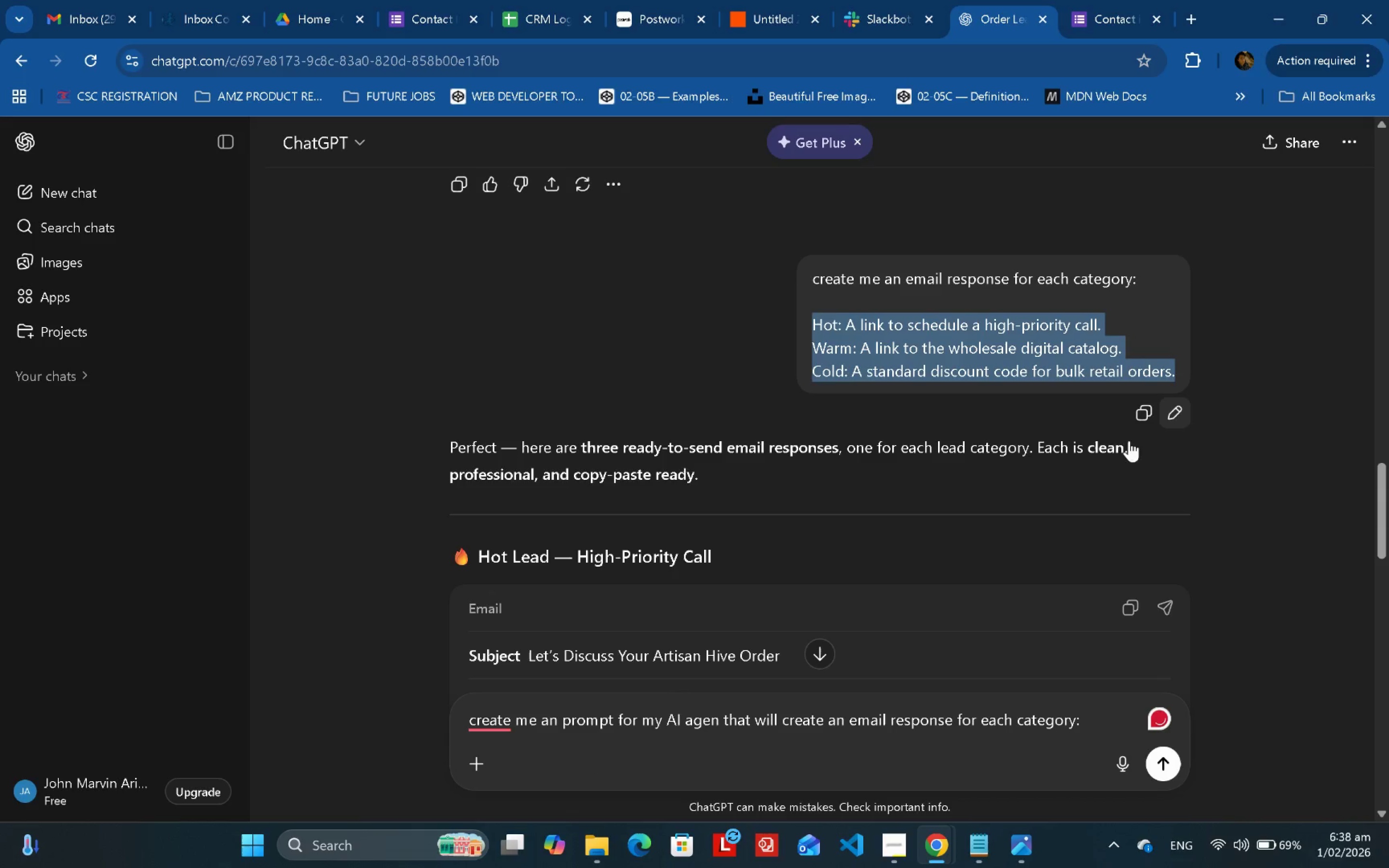 
key(Control+C)
 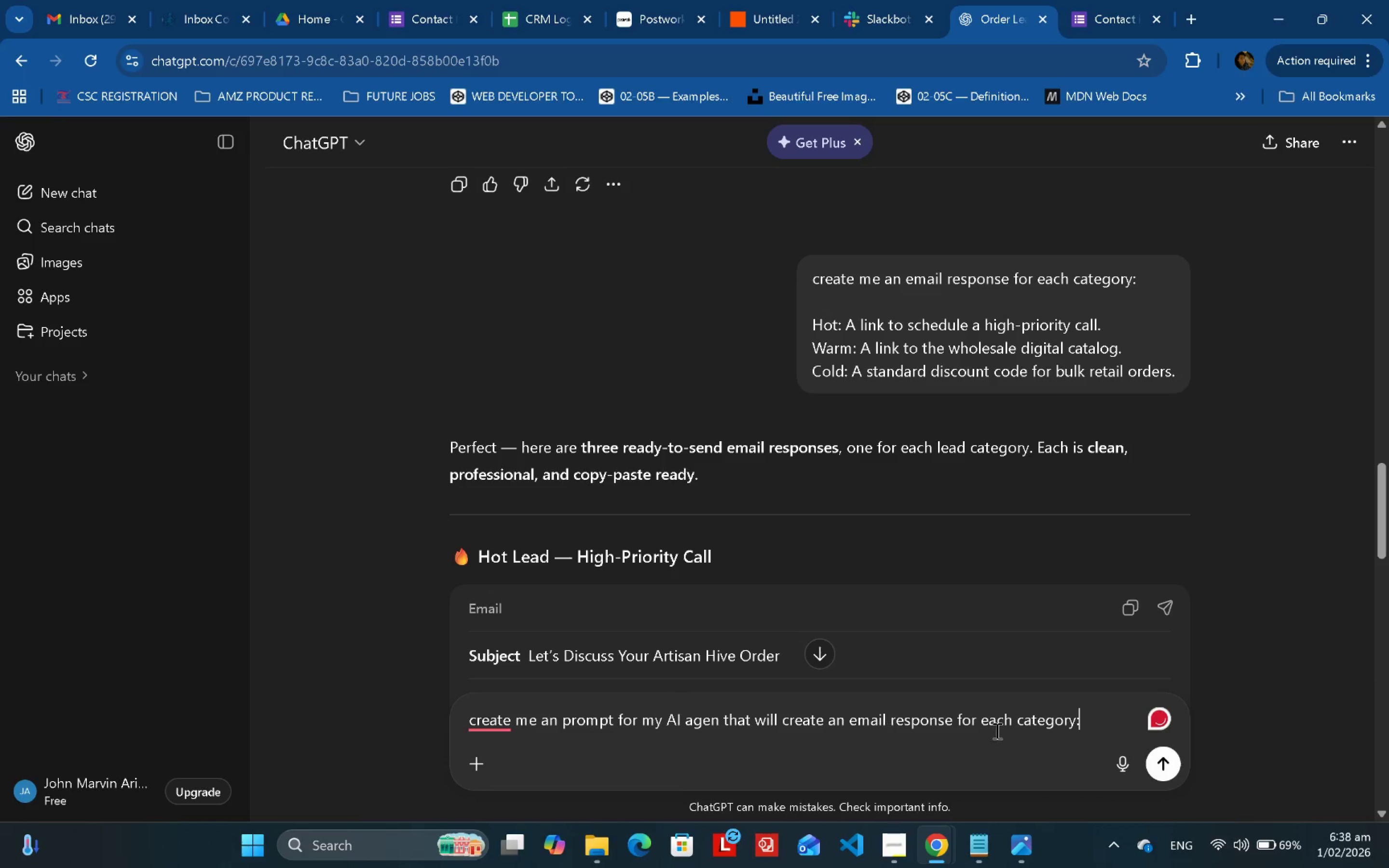 
key(Shift+Enter)
 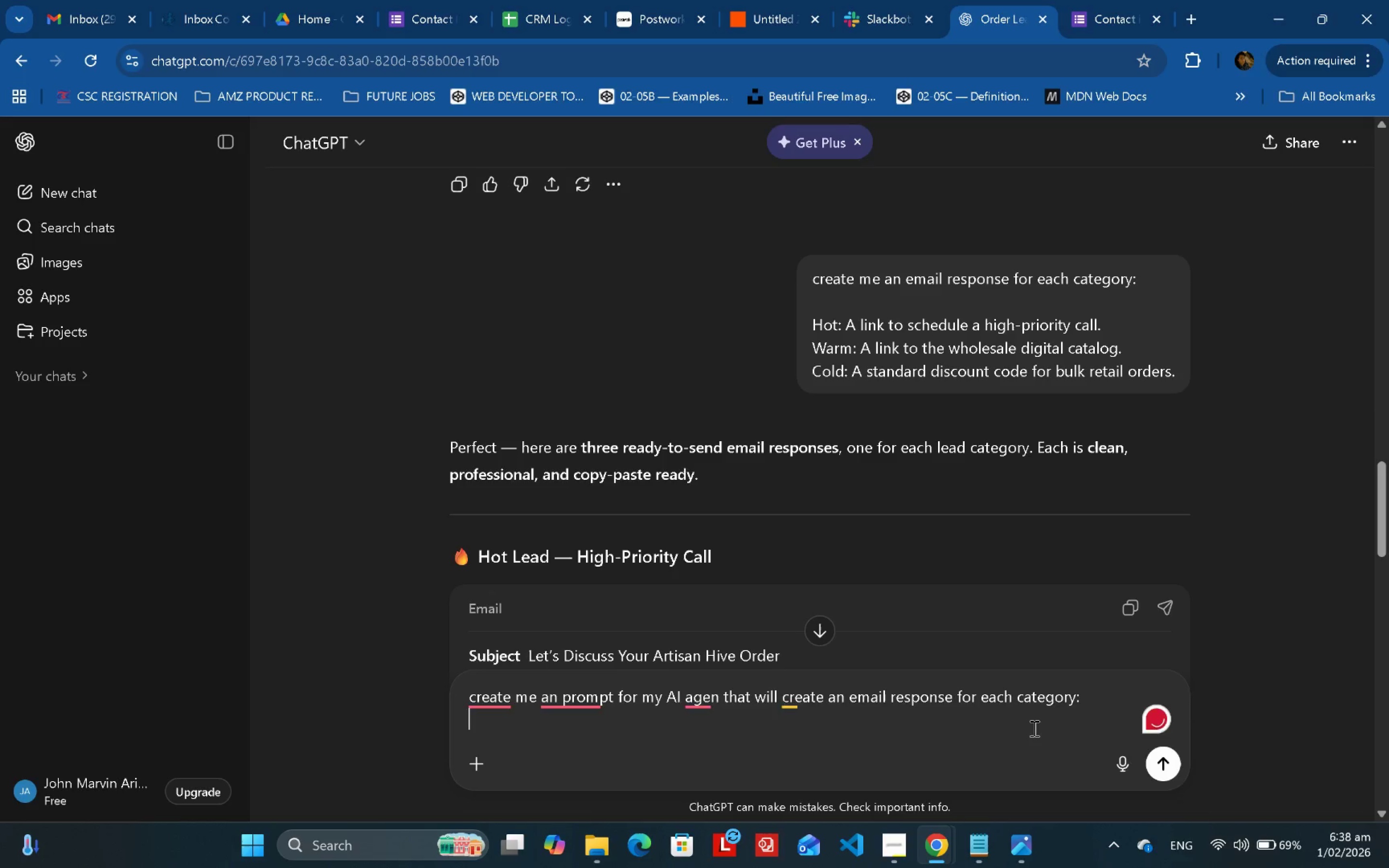 
key(Shift+Enter)
 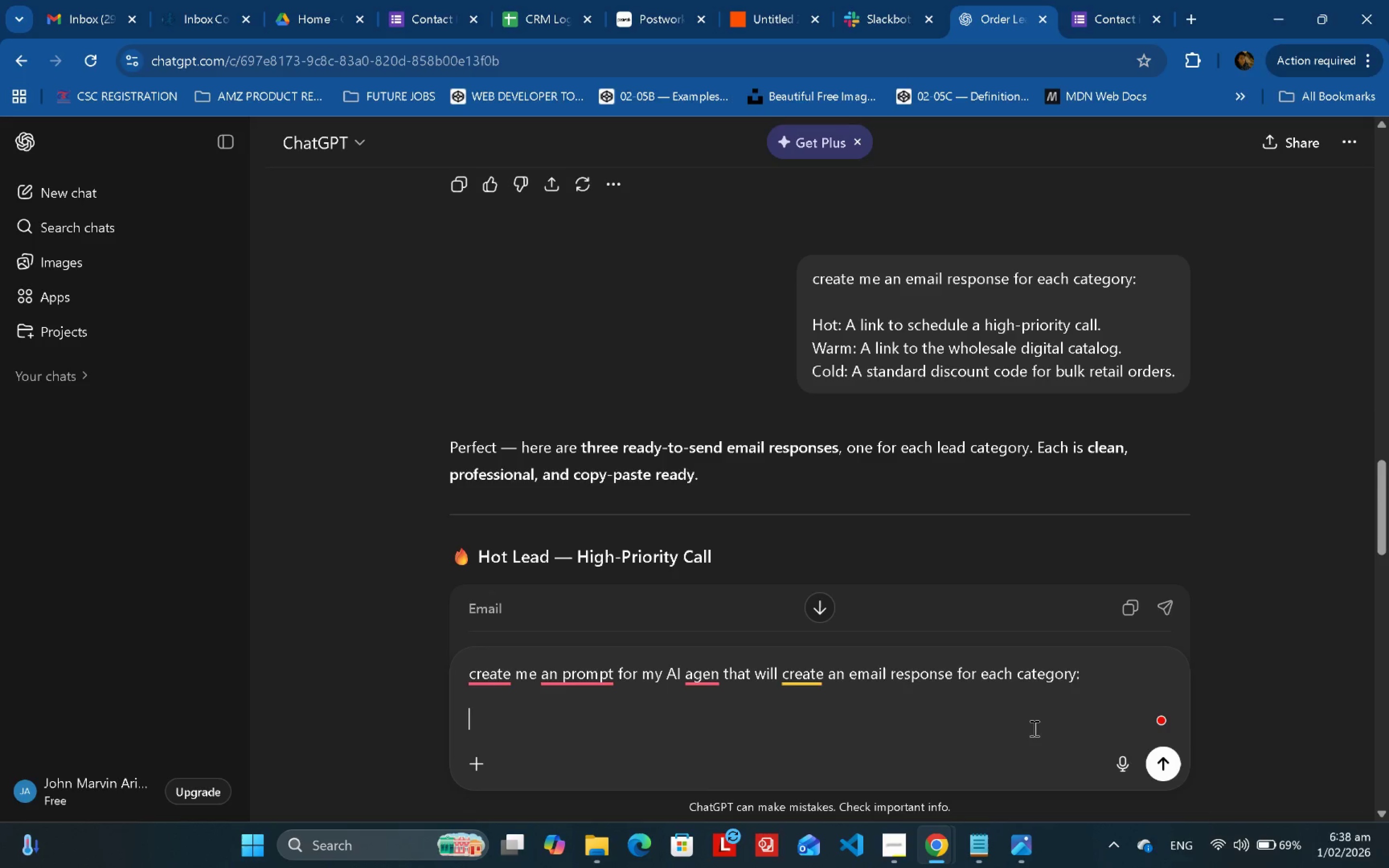 
key(Control+Shift+ControlLeft)
 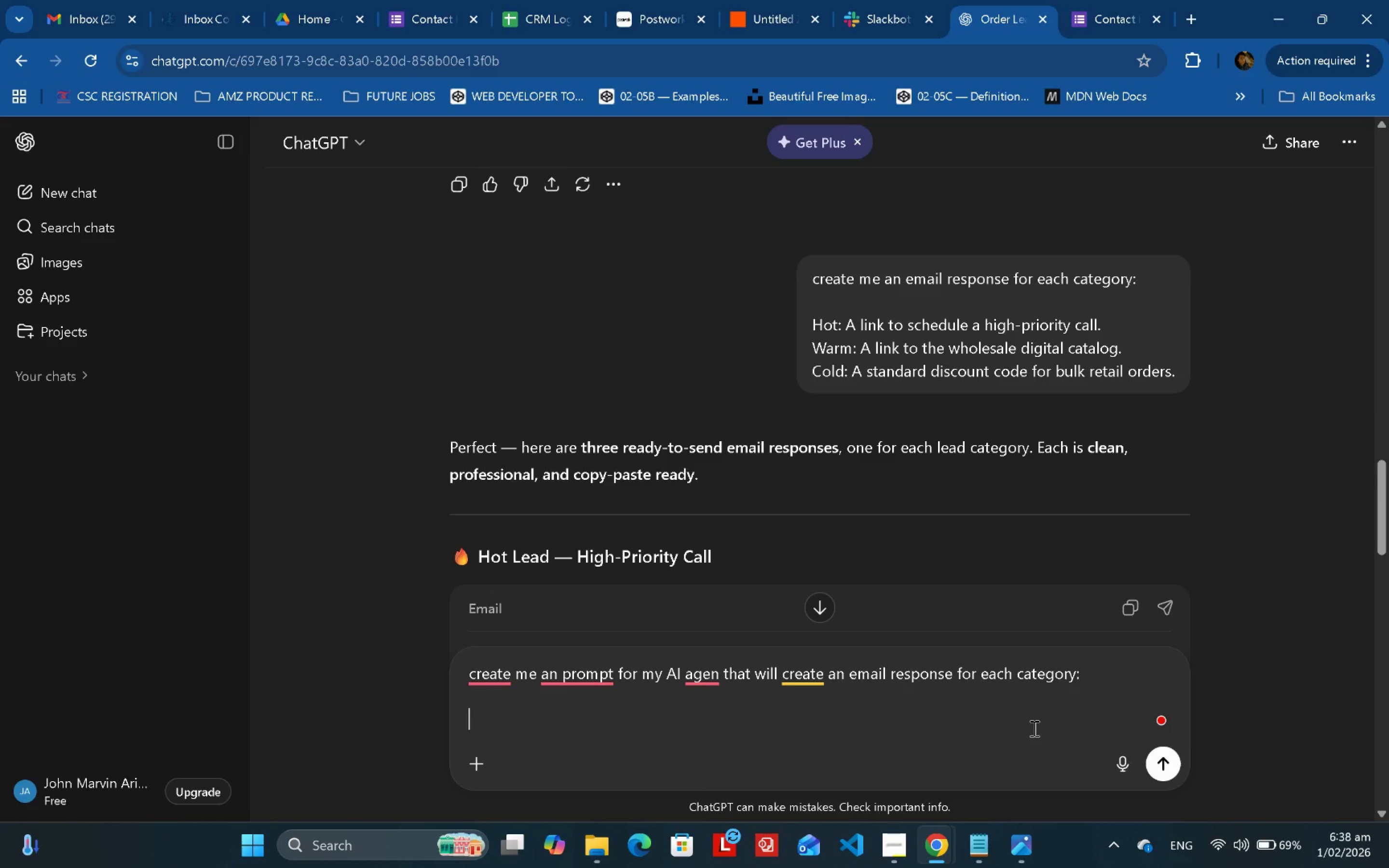 
key(Control+V)
 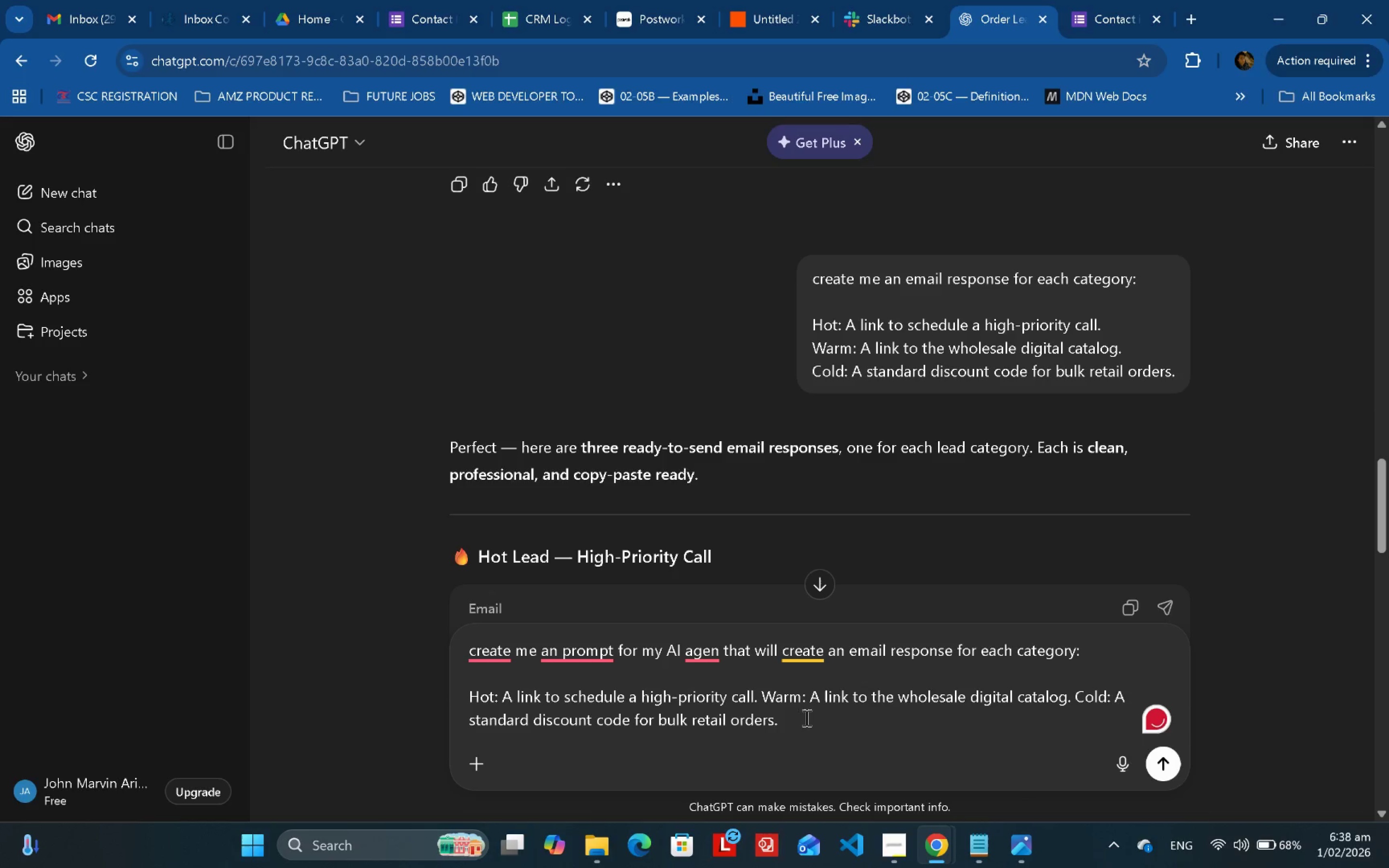 
key(Control+ControlLeft)
 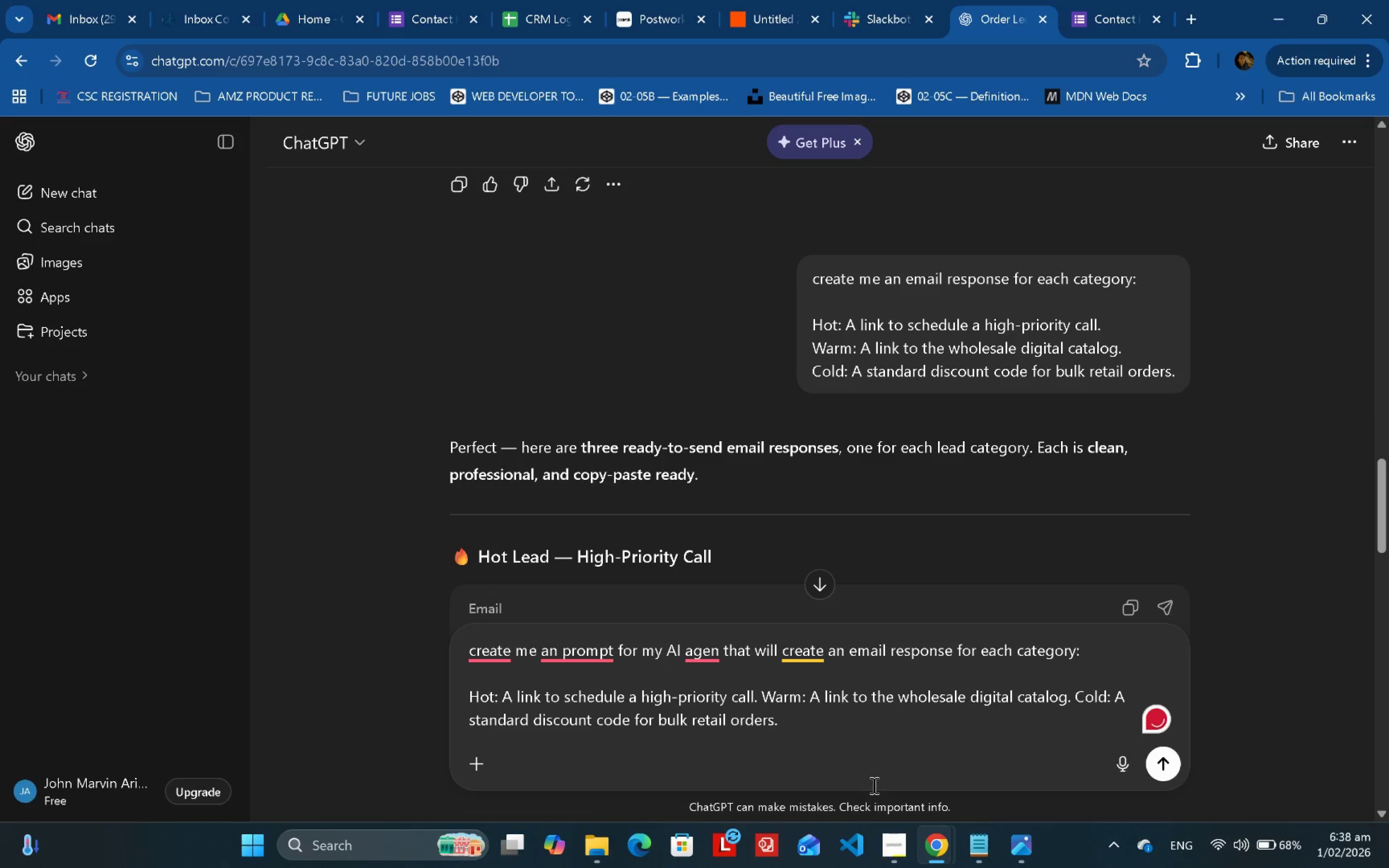 
key(Control+Z)
 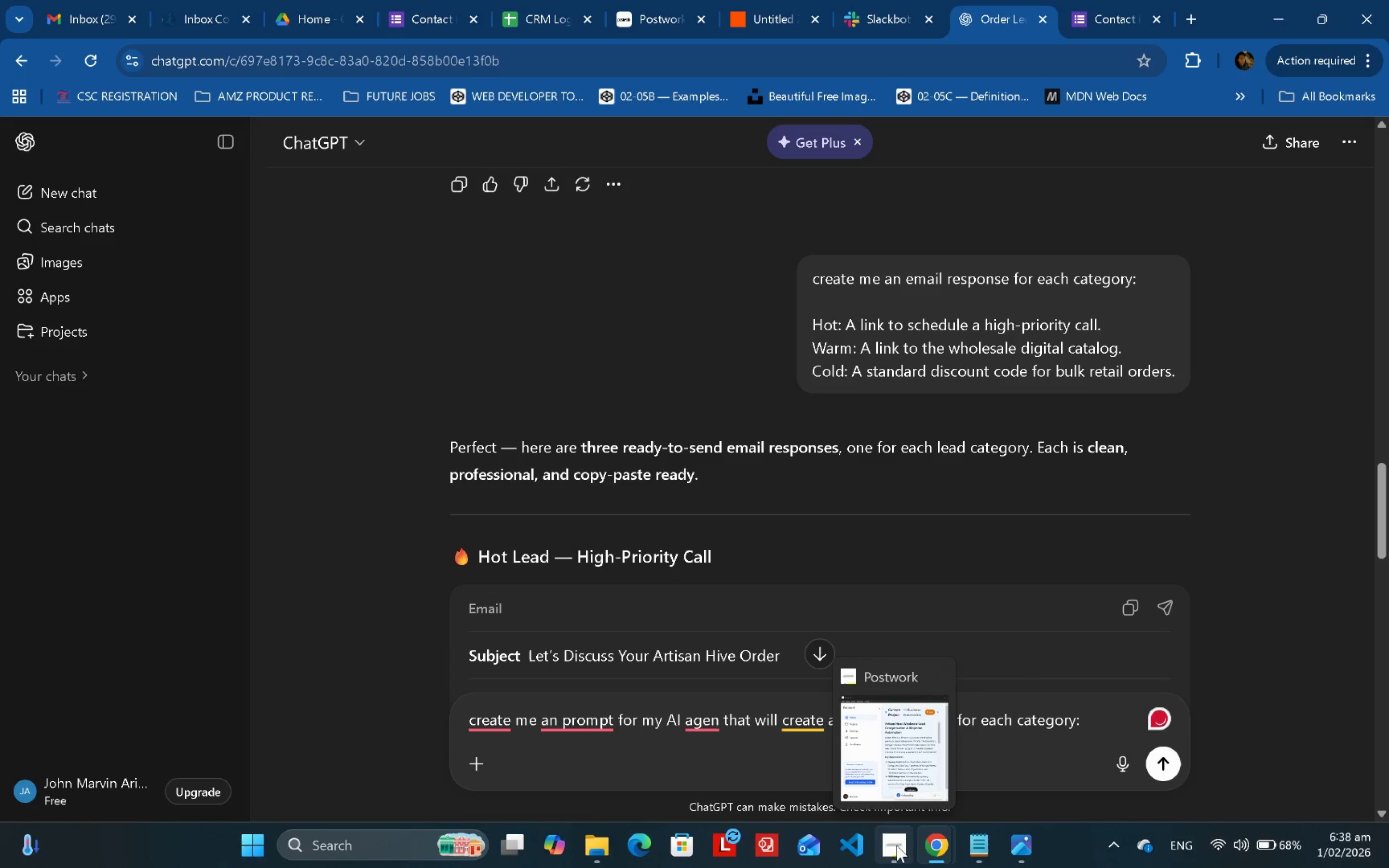 
key(Shift+Enter)
 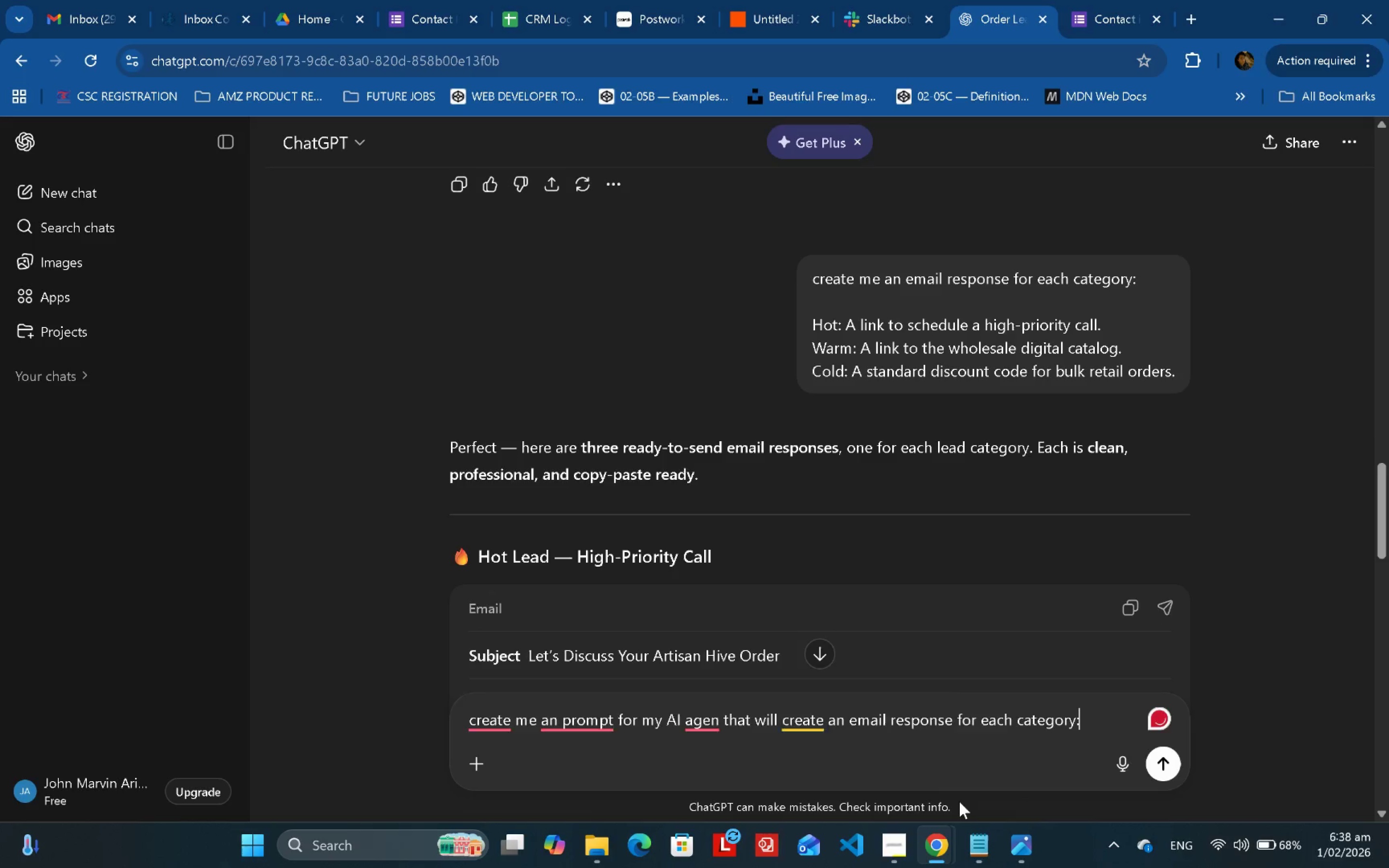 
key(Shift+Enter)
 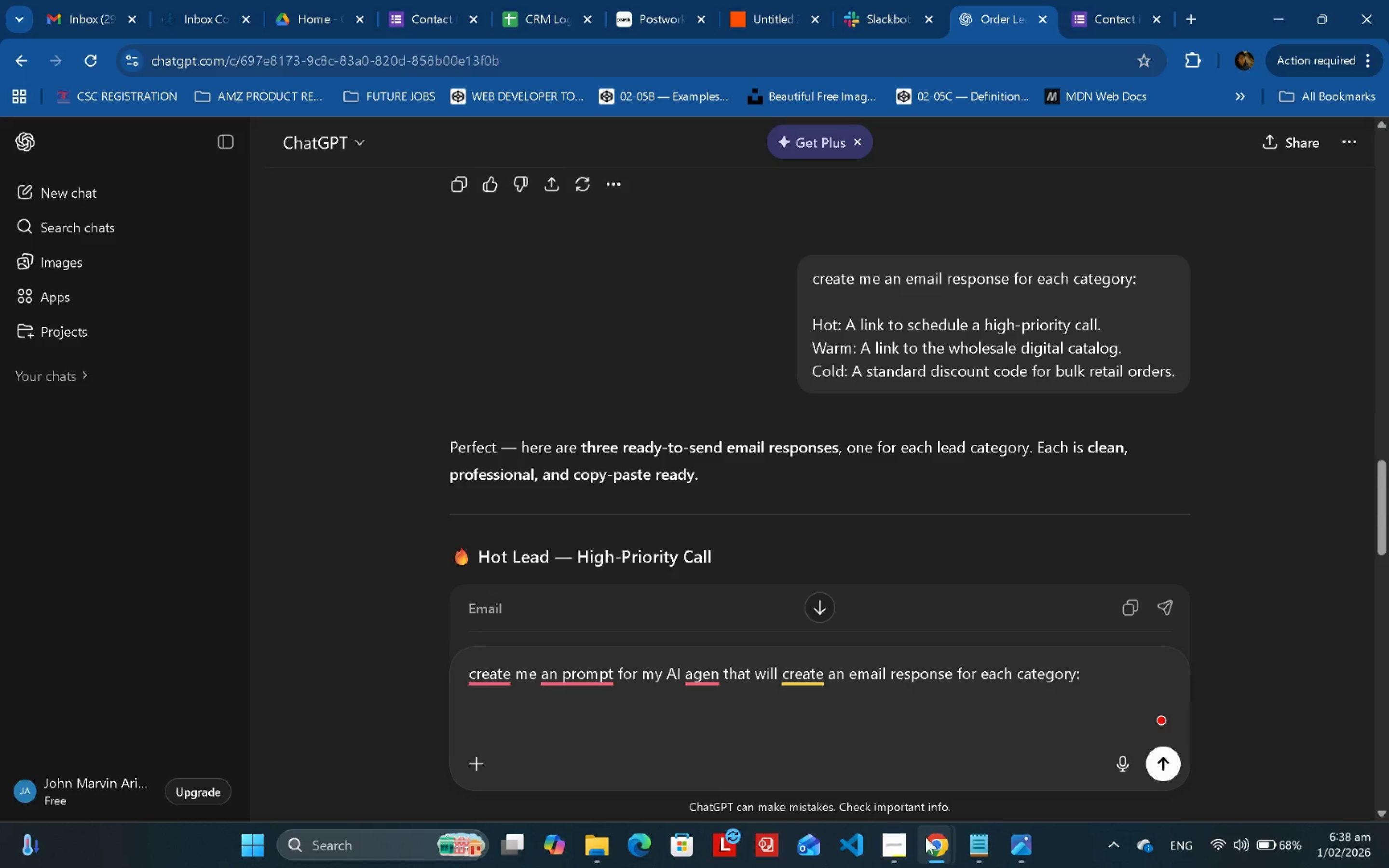 
left_click([907, 839])